 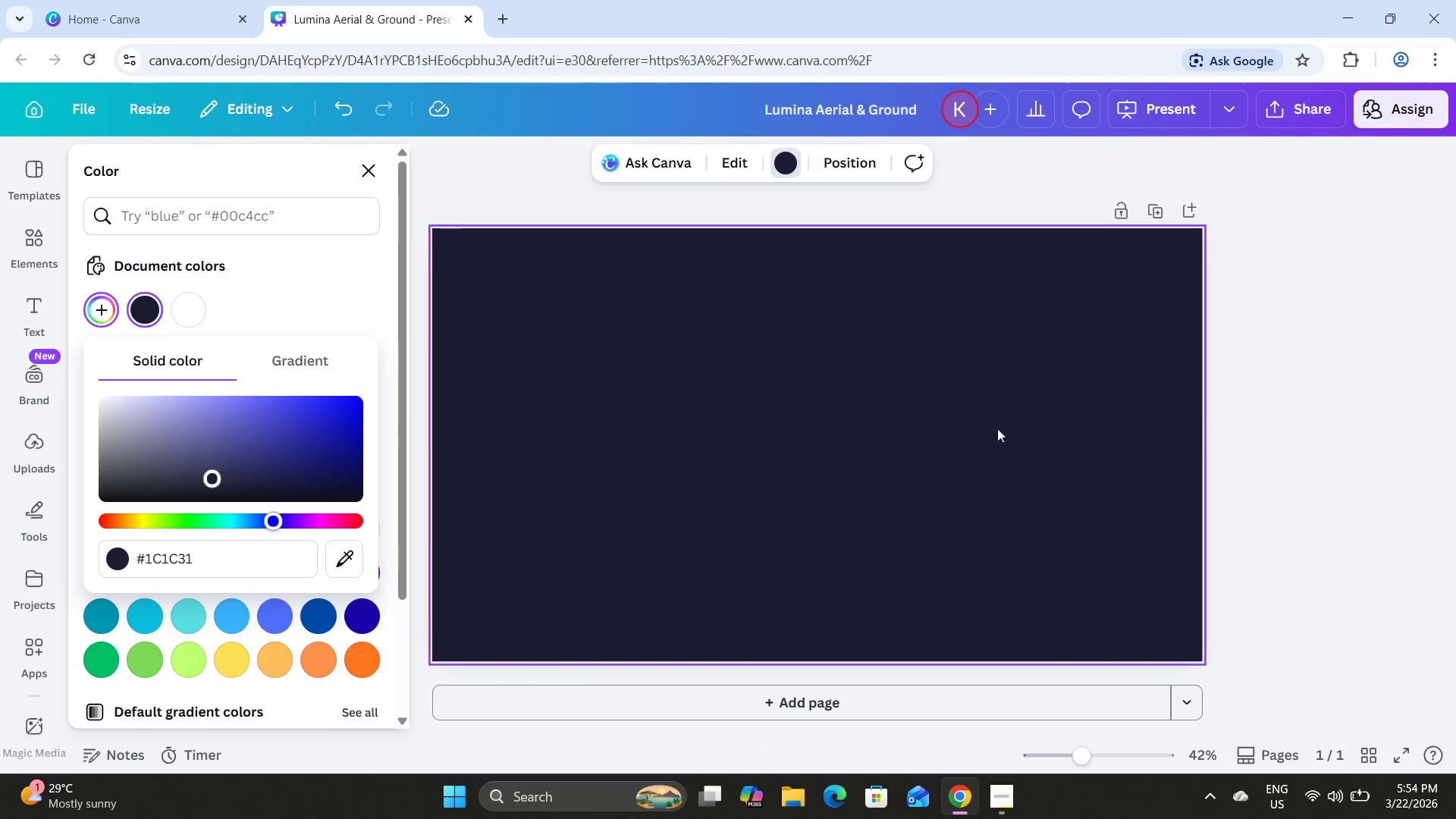 
double_click([1279, 412])
 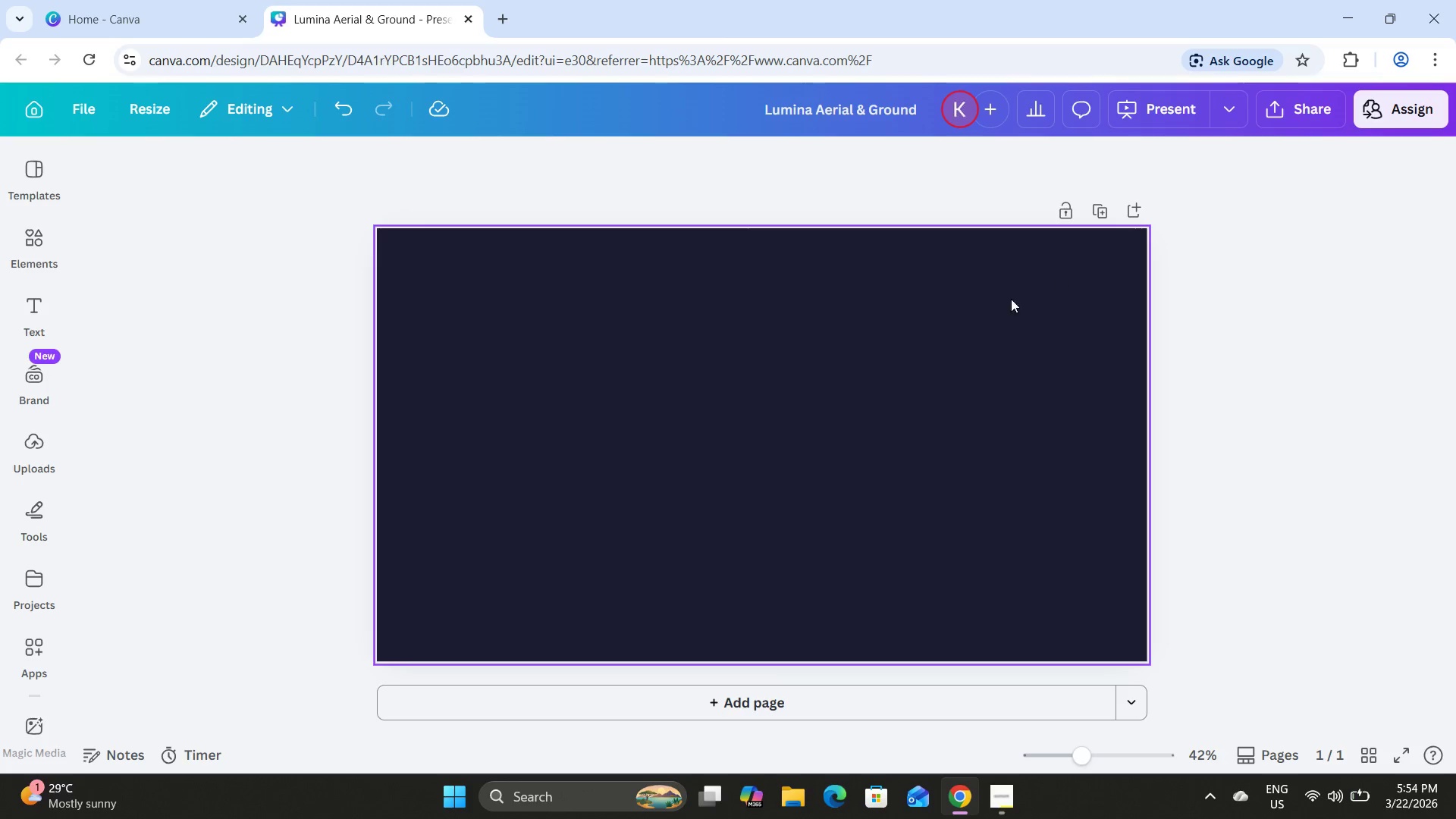 
double_click([710, 388])
 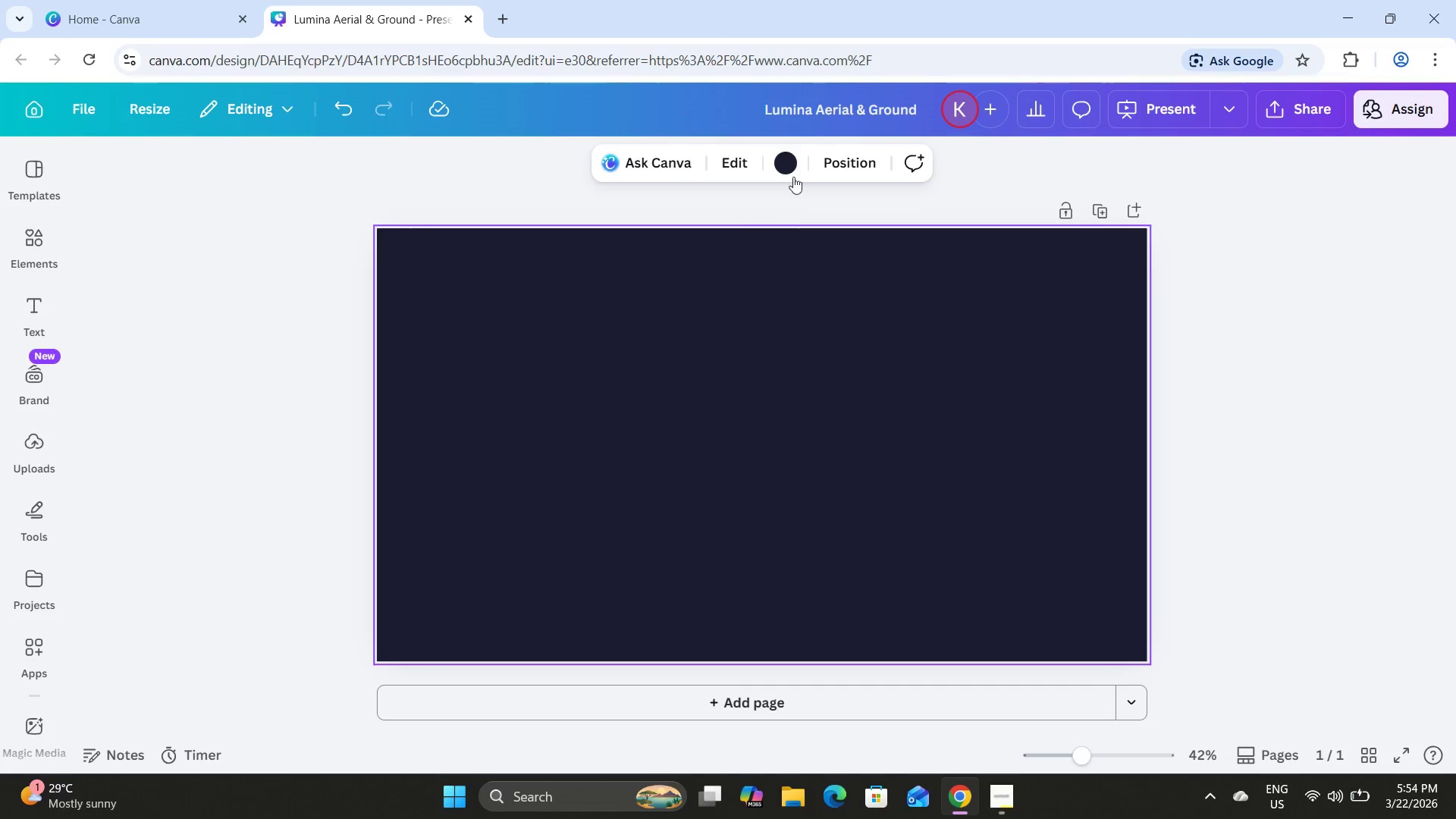 
left_click([797, 152])
 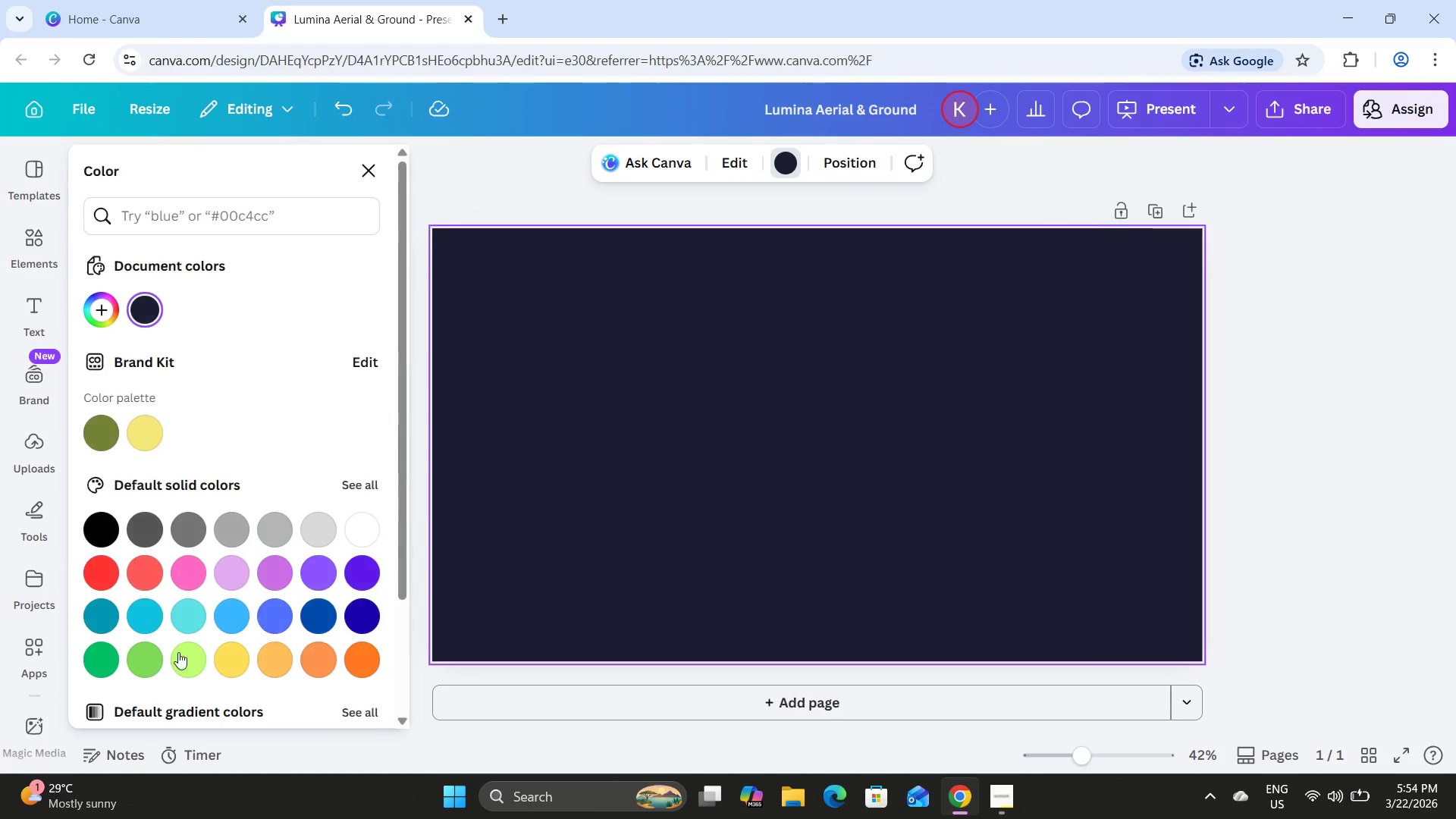 
scroll: coordinate [225, 618], scroll_direction: down, amount: 7.0
 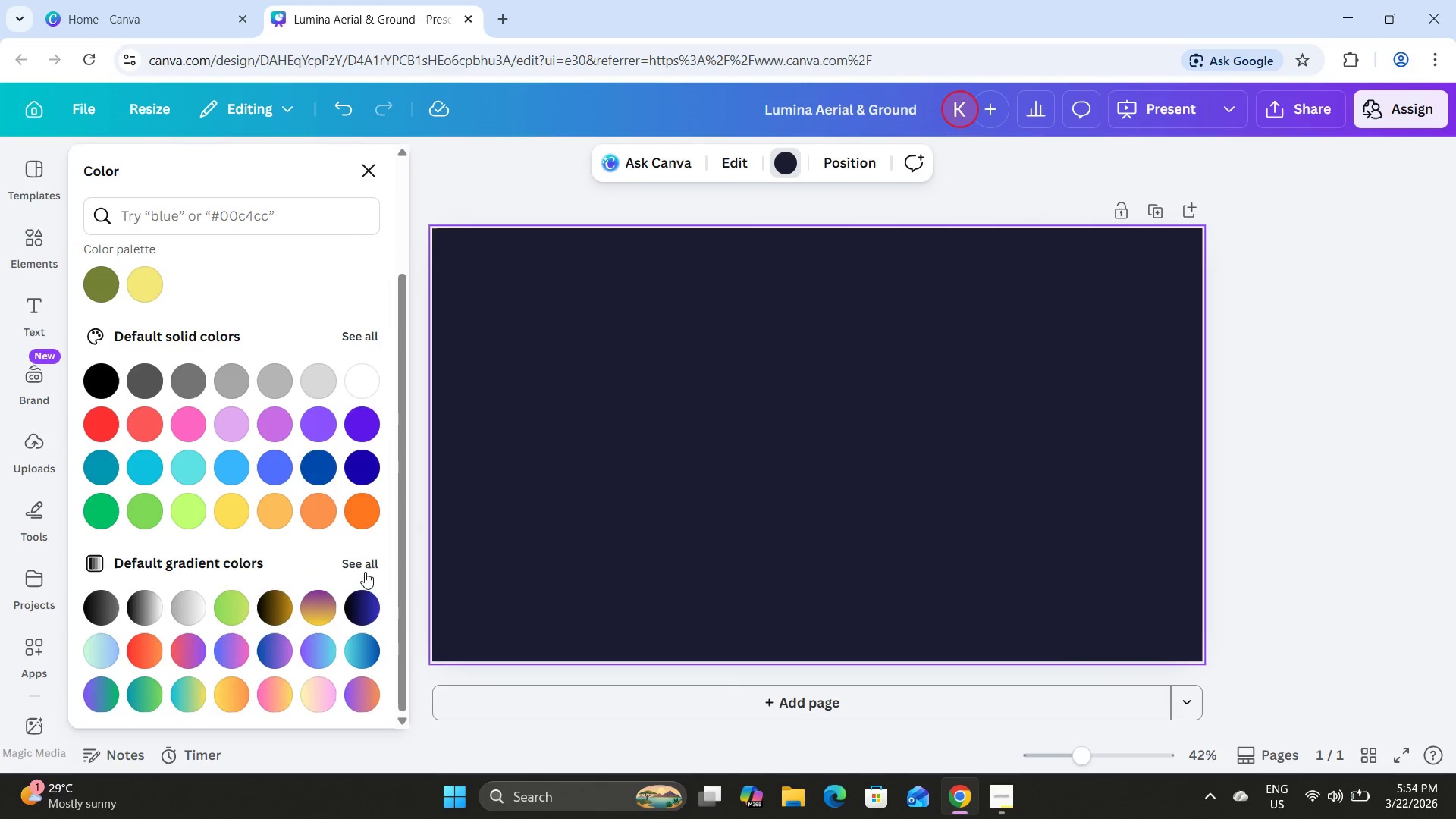 
left_click([353, 551])
 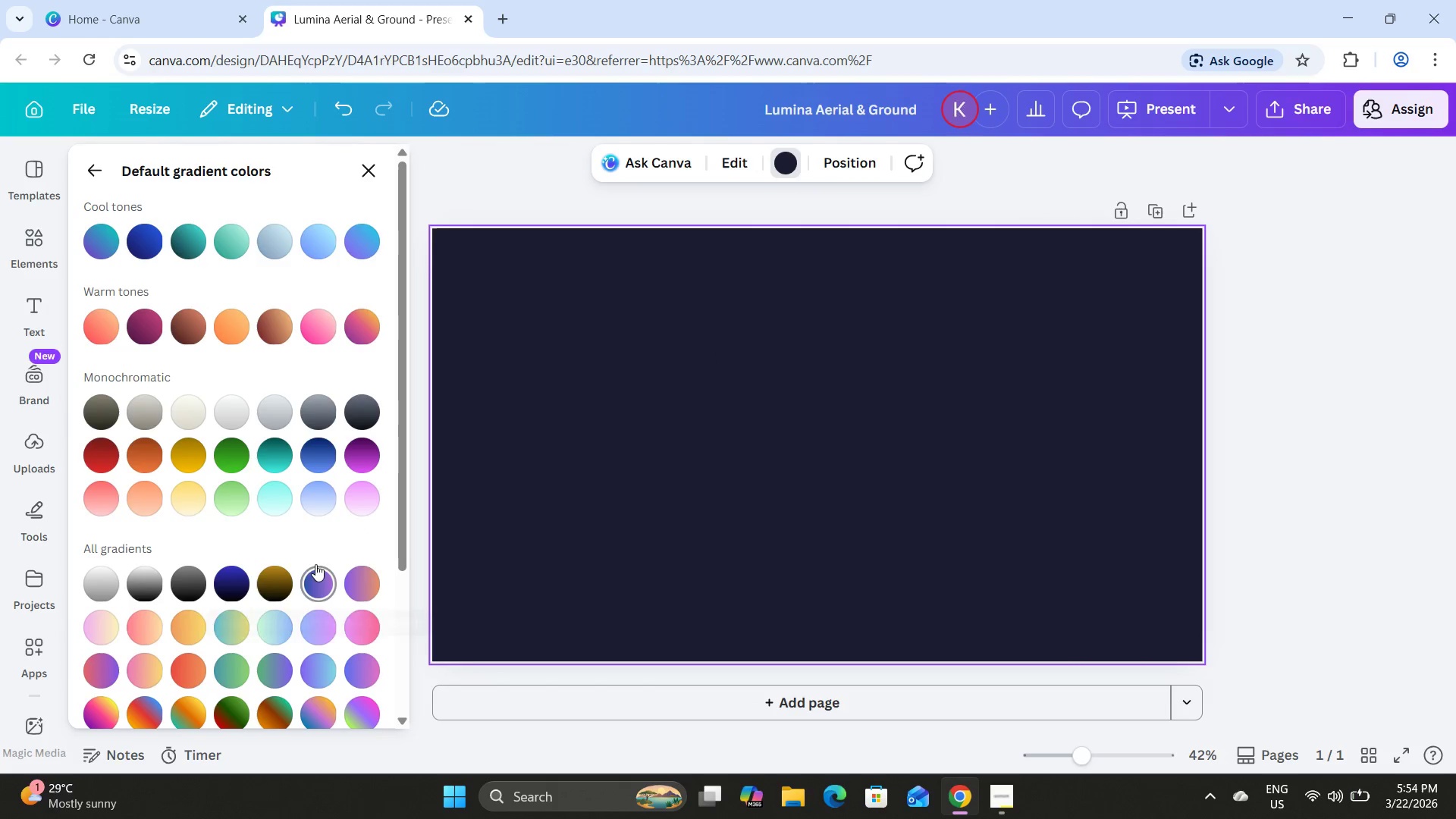 
scroll: coordinate [326, 441], scroll_direction: down, amount: 1.0
 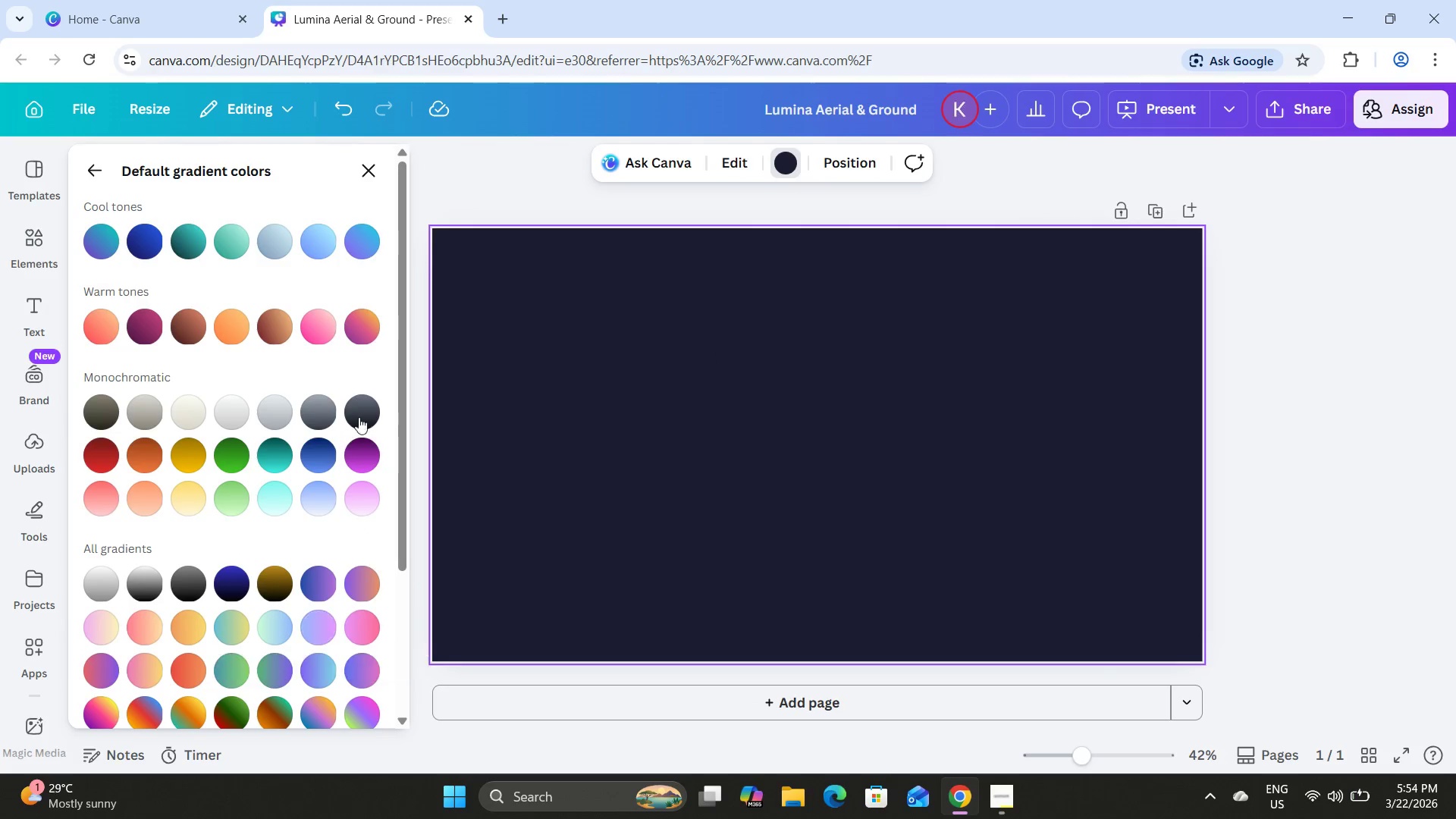 
left_click([365, 410])
 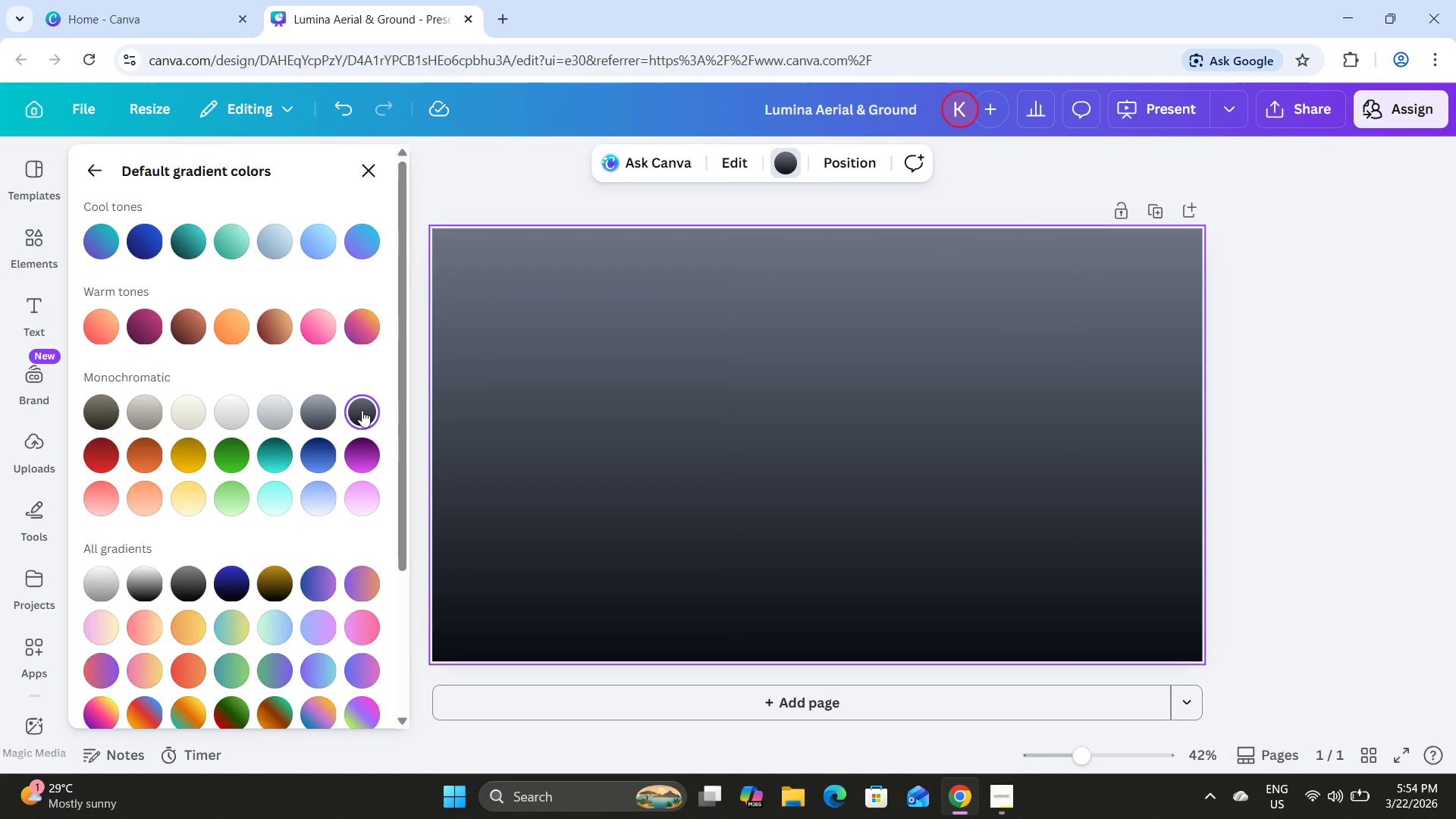 
scroll: coordinate [362, 410], scroll_direction: down, amount: 3.0
 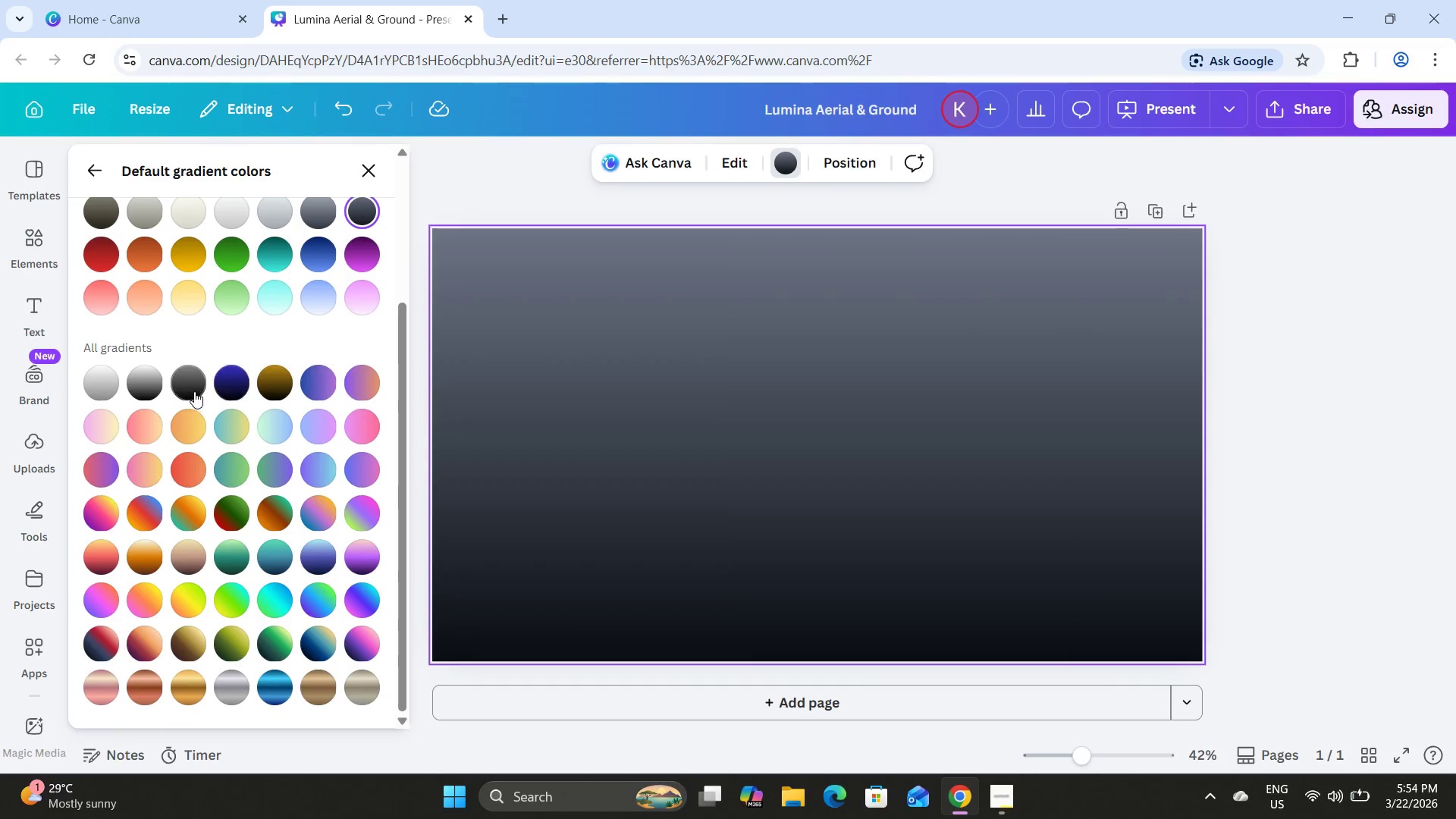 
left_click([232, 388])
 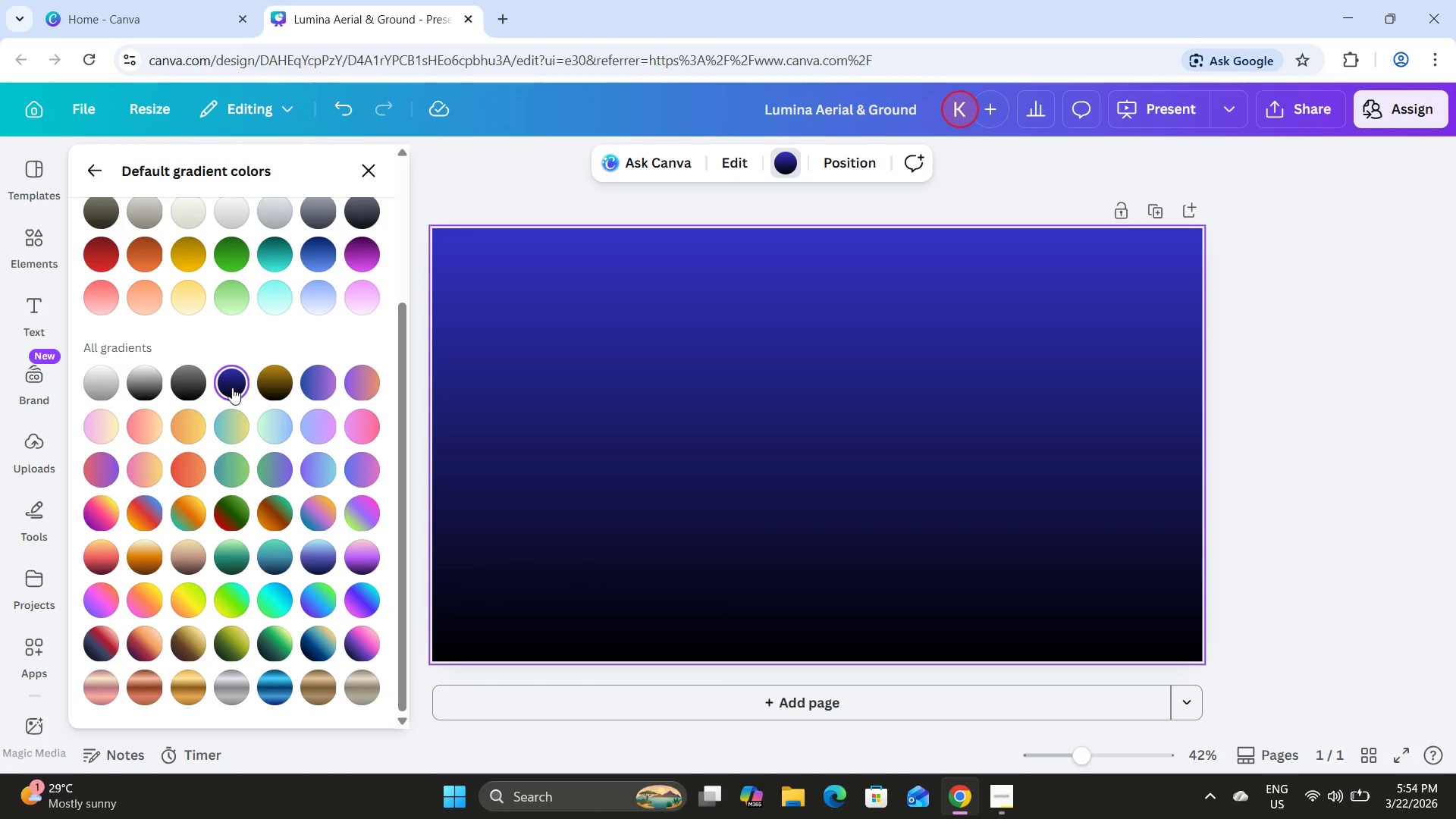 
left_click([187, 394])
 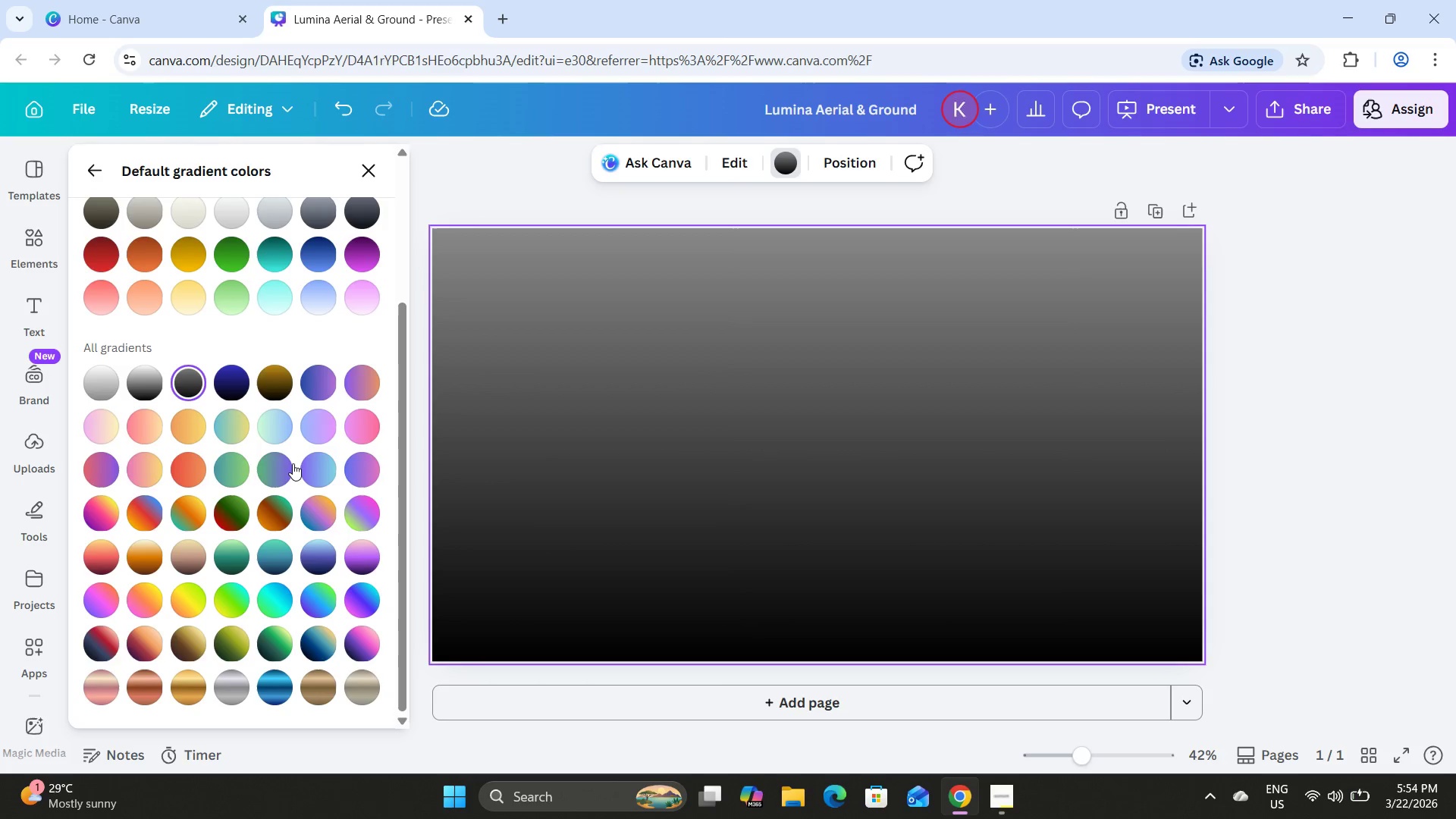 
scroll: coordinate [293, 465], scroll_direction: down, amount: 3.0
 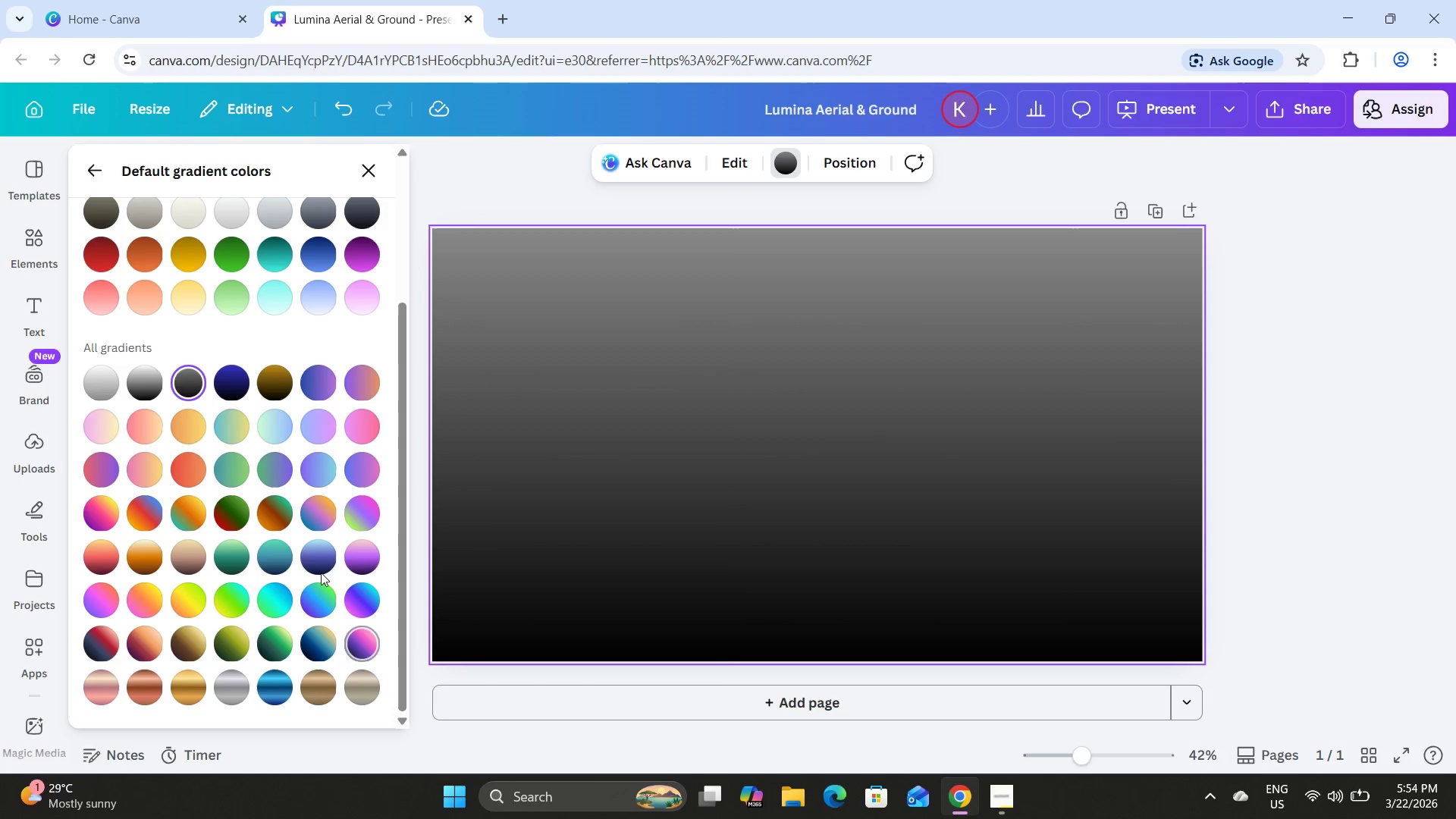 
scroll: coordinate [319, 562], scroll_direction: up, amount: 1.0
 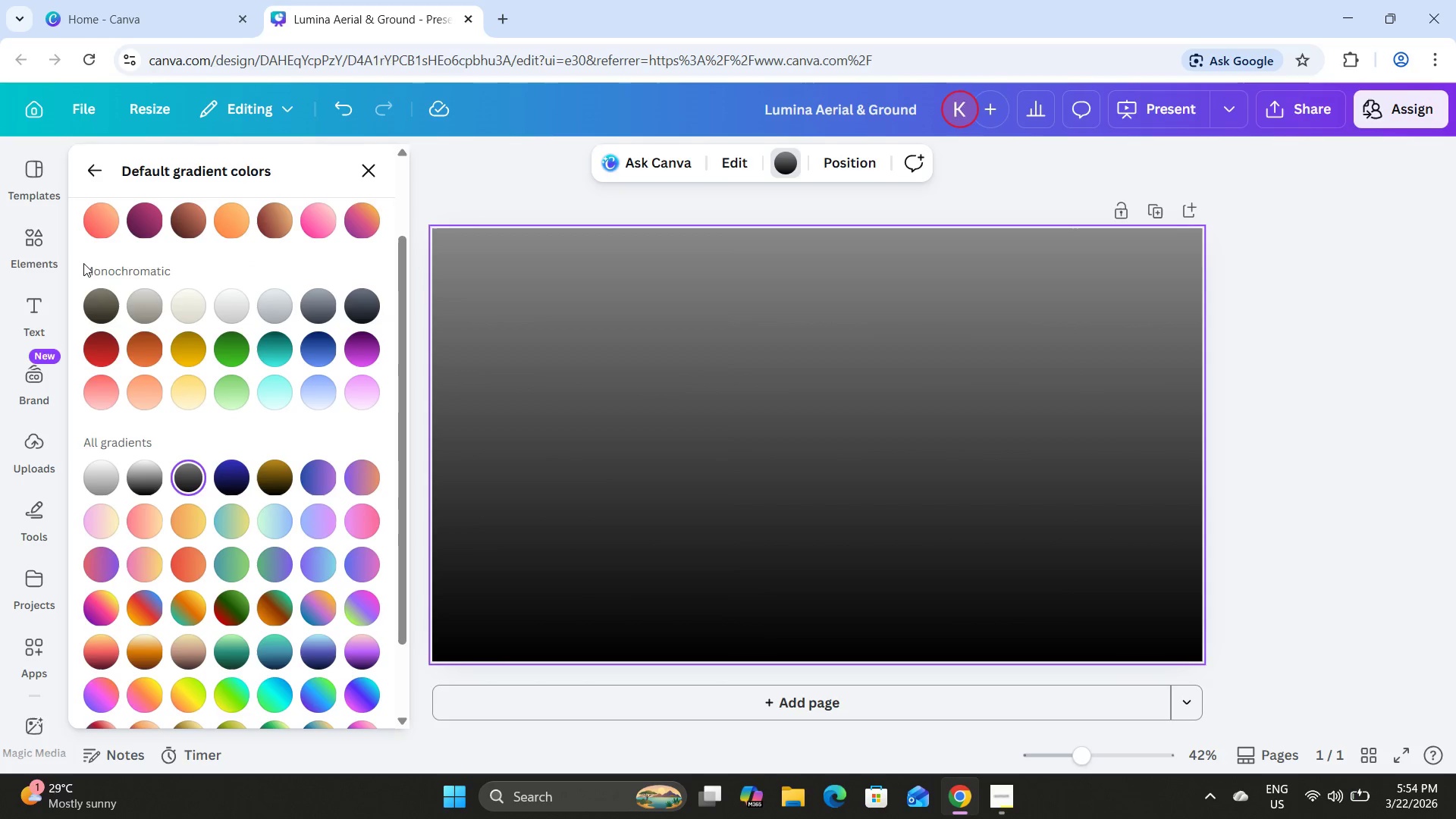 
left_click([99, 313])
 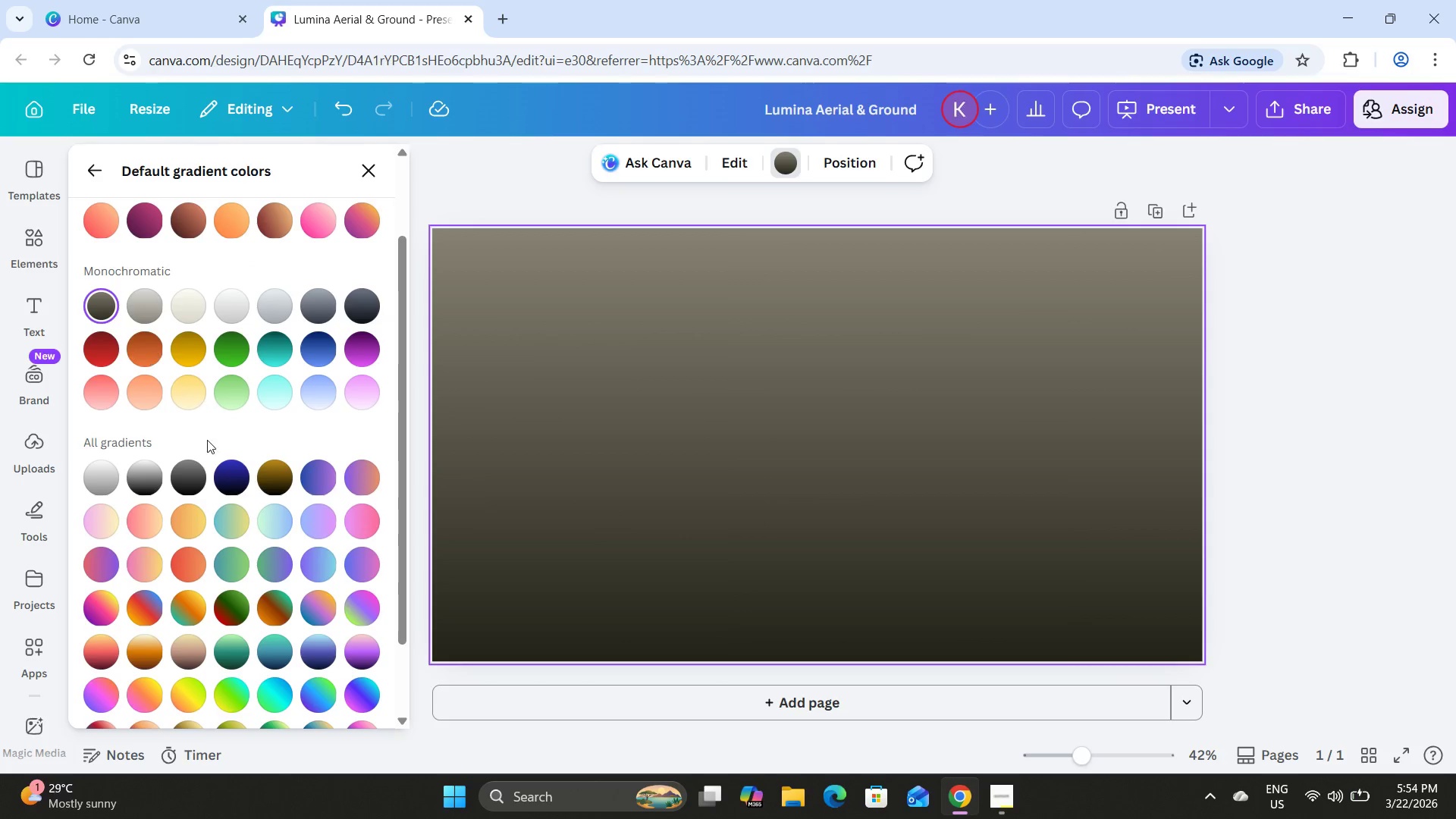 
left_click([190, 477])
 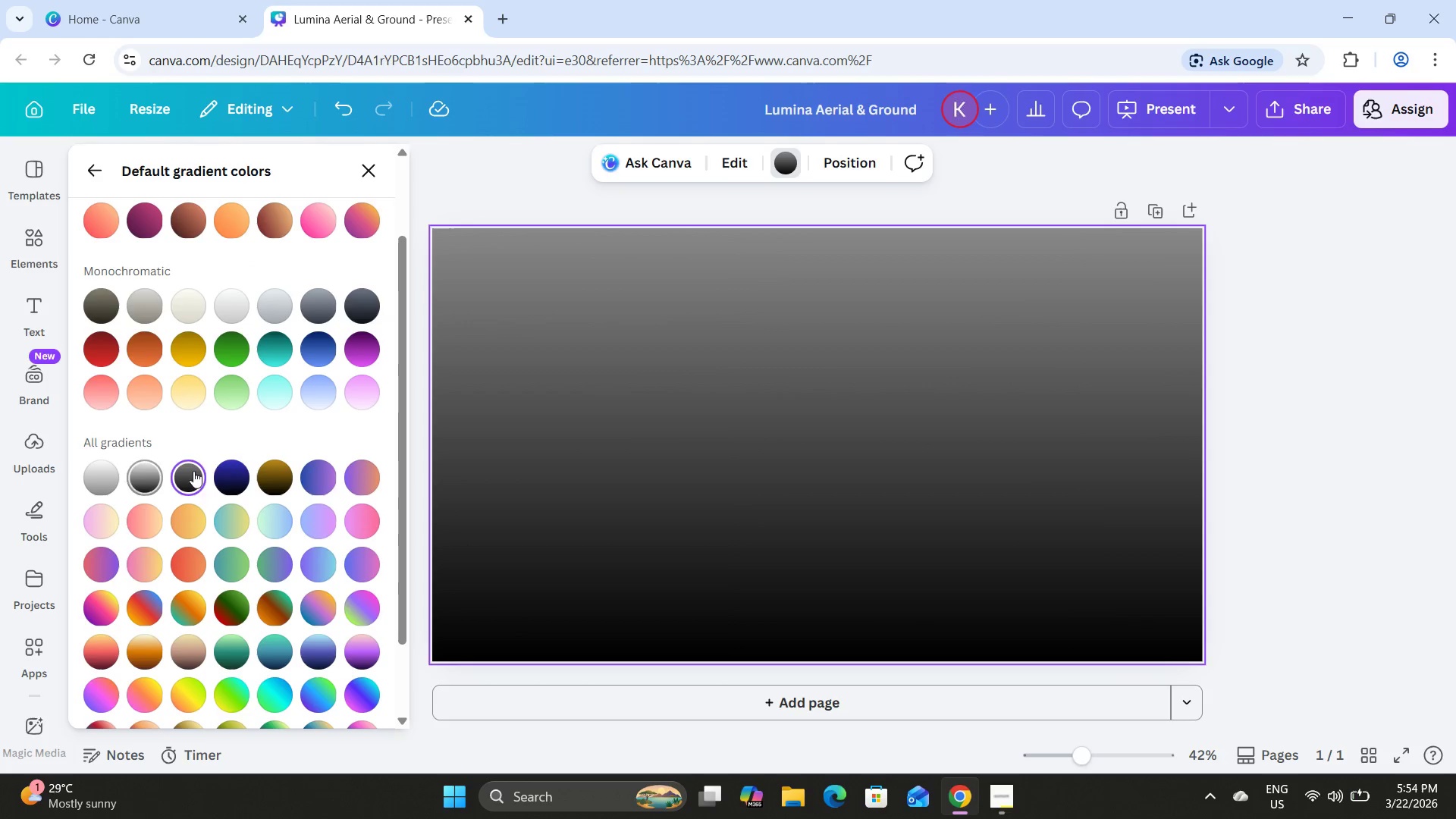 
scroll: coordinate [229, 447], scroll_direction: down, amount: 6.0
 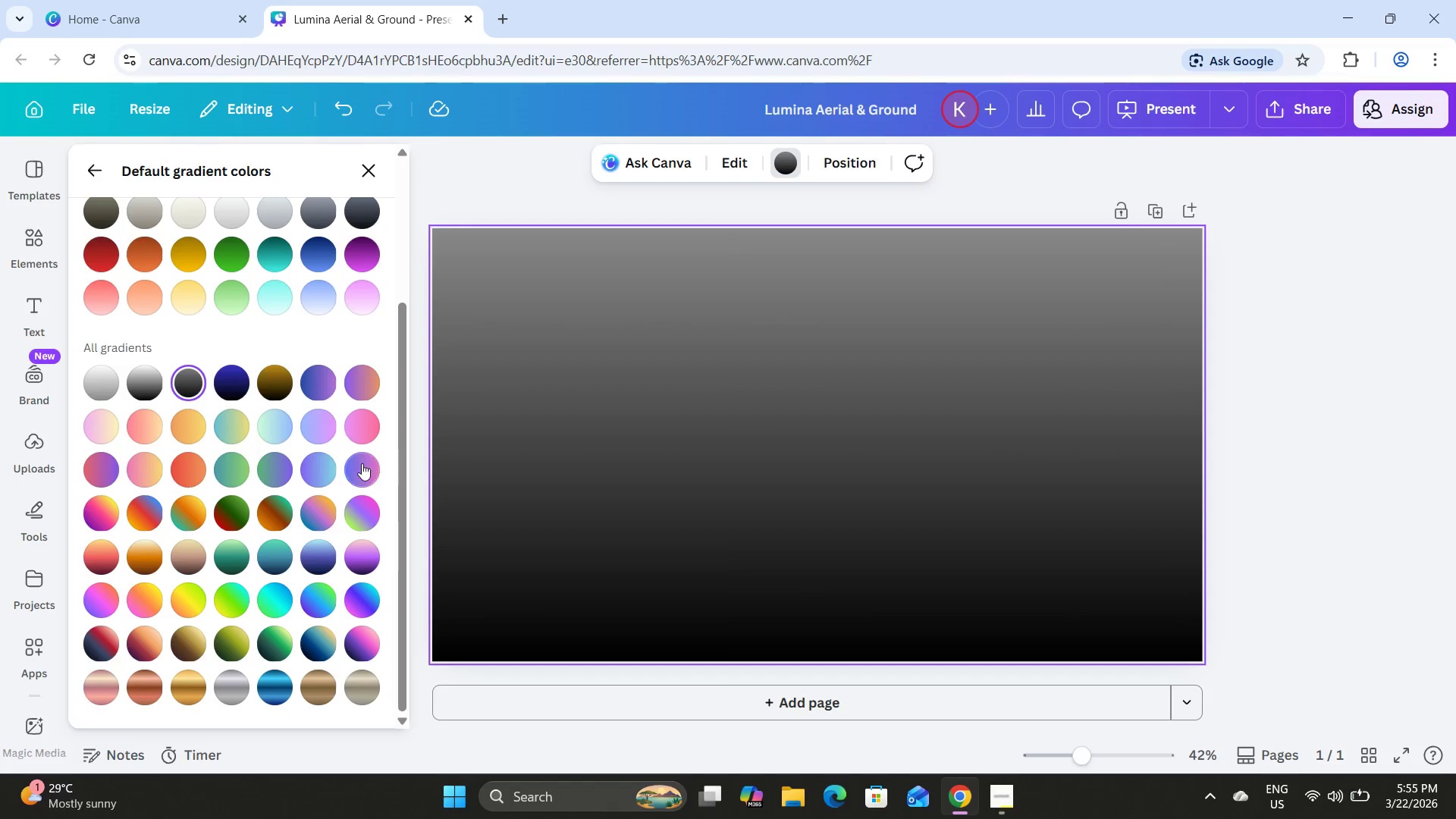 
double_click([187, 379])
 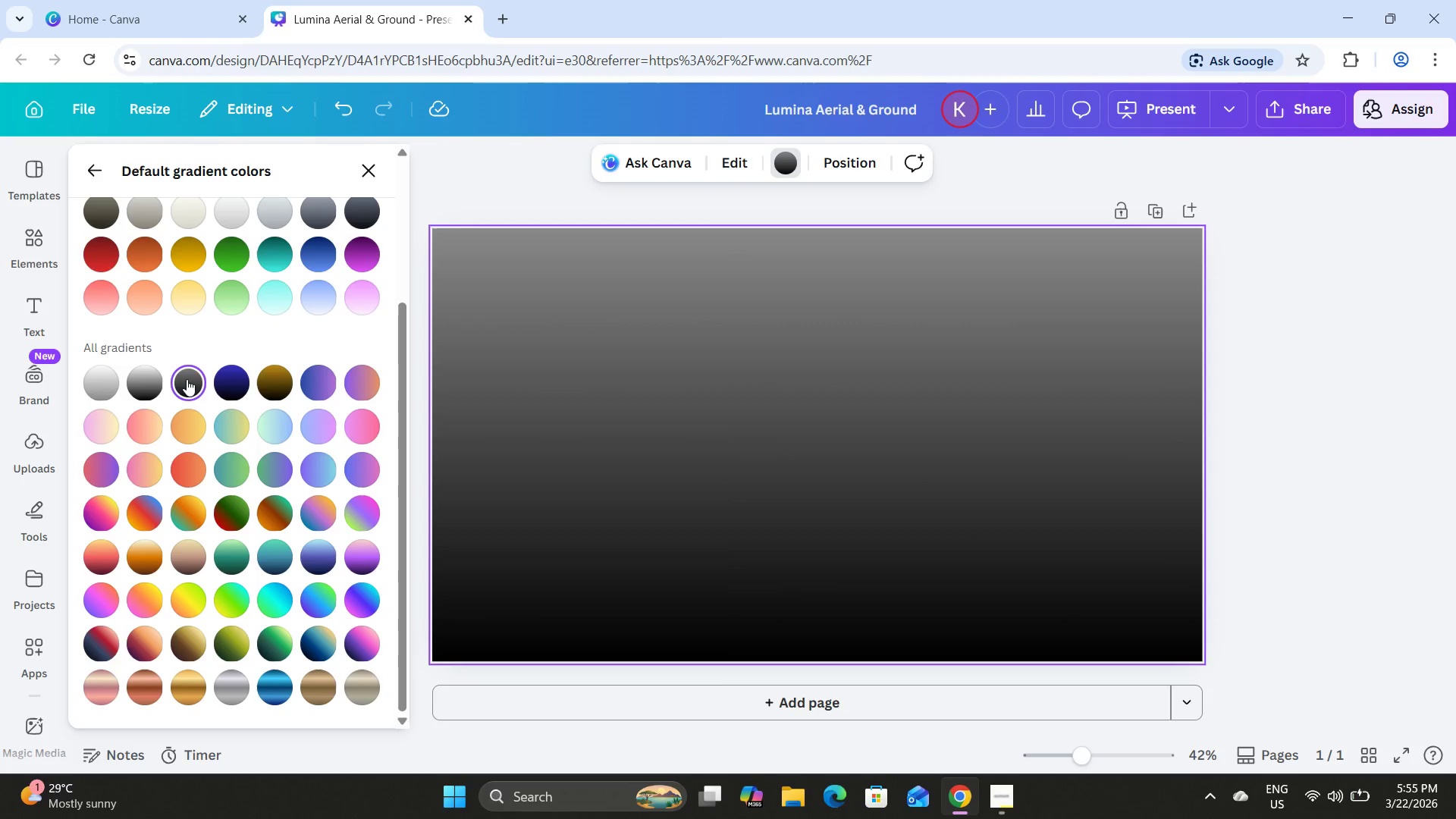 
scroll: coordinate [187, 380], scroll_direction: down, amount: 5.0
 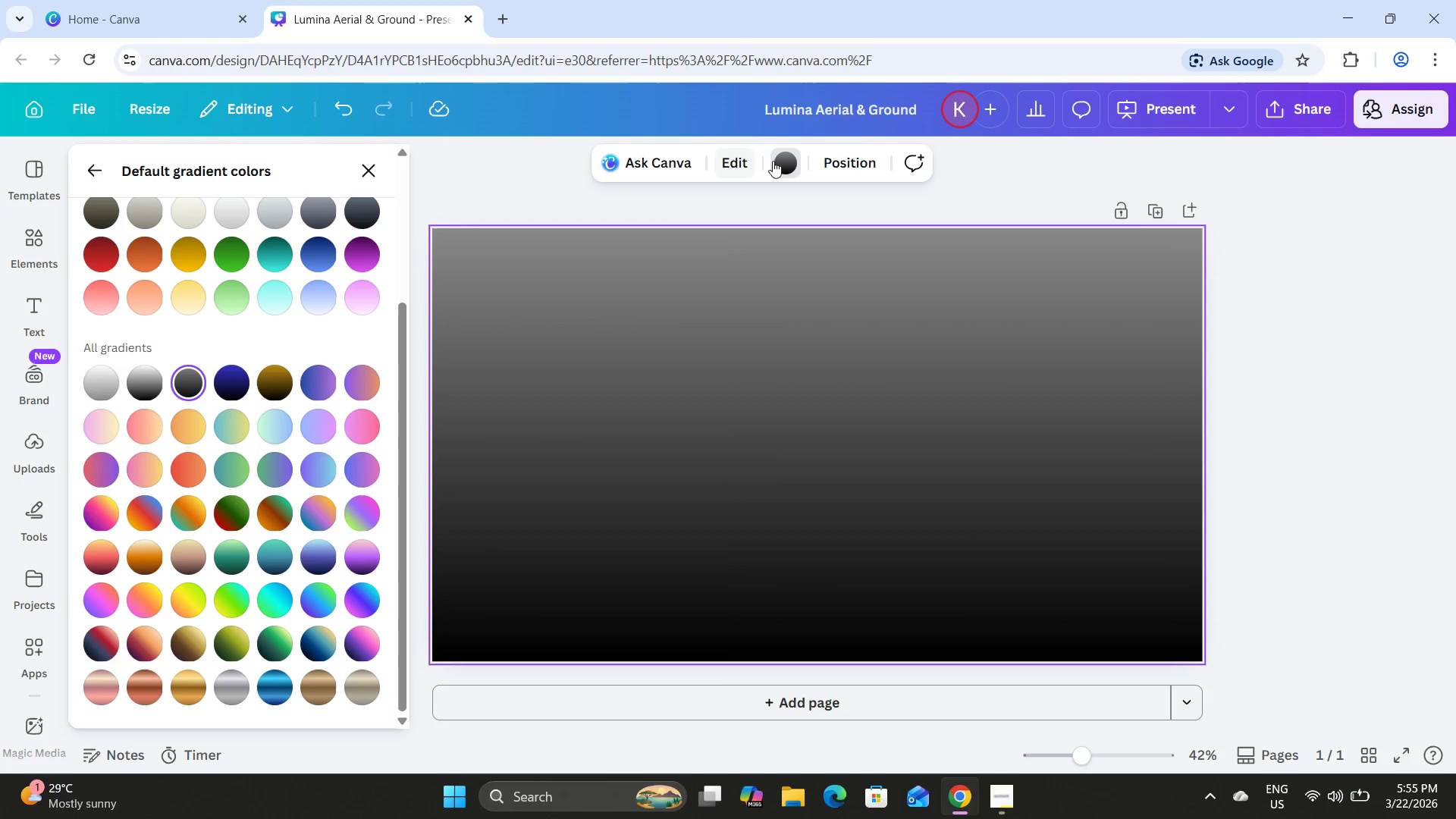 
left_click([789, 152])
 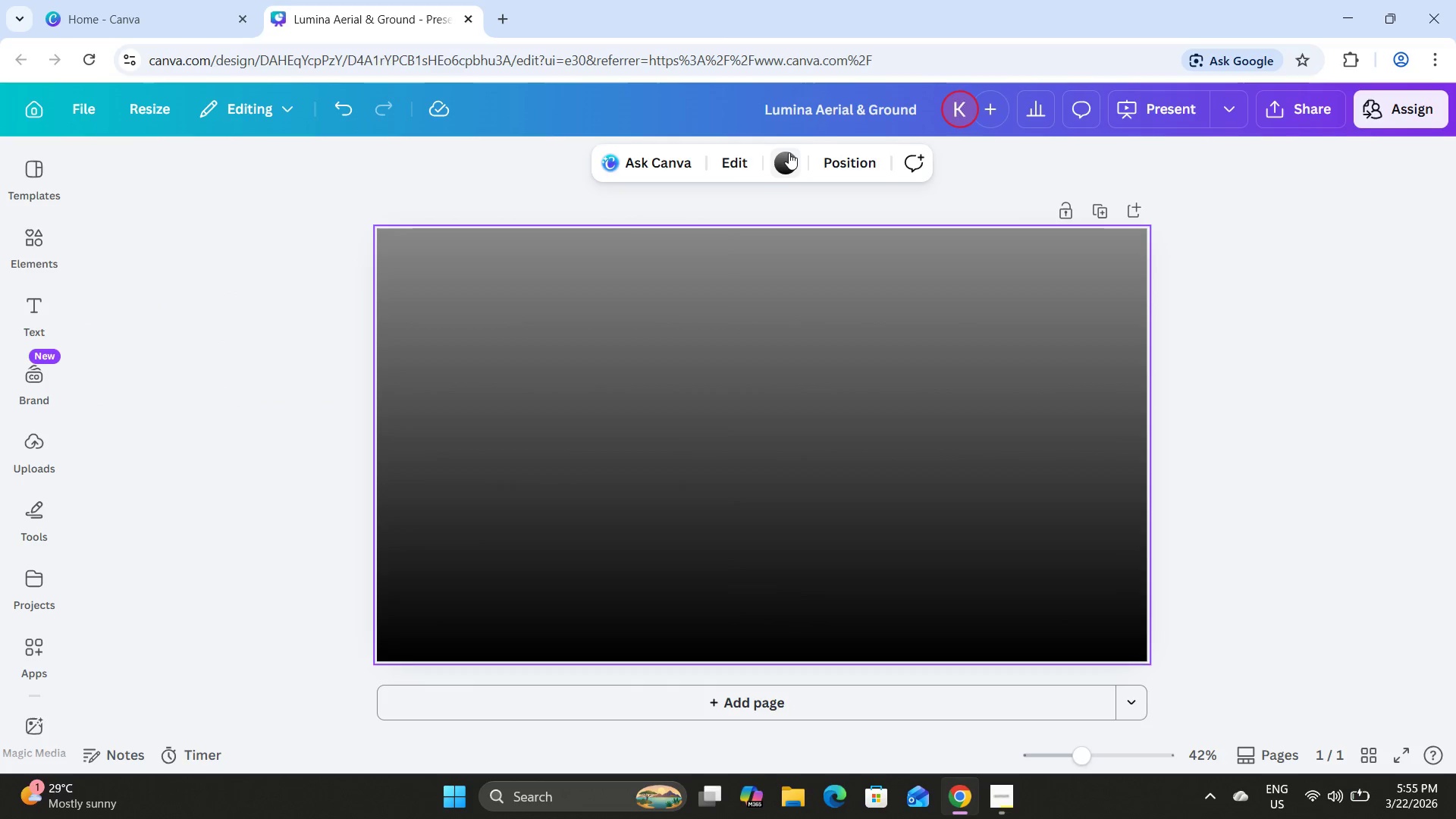 
left_click([789, 152])
 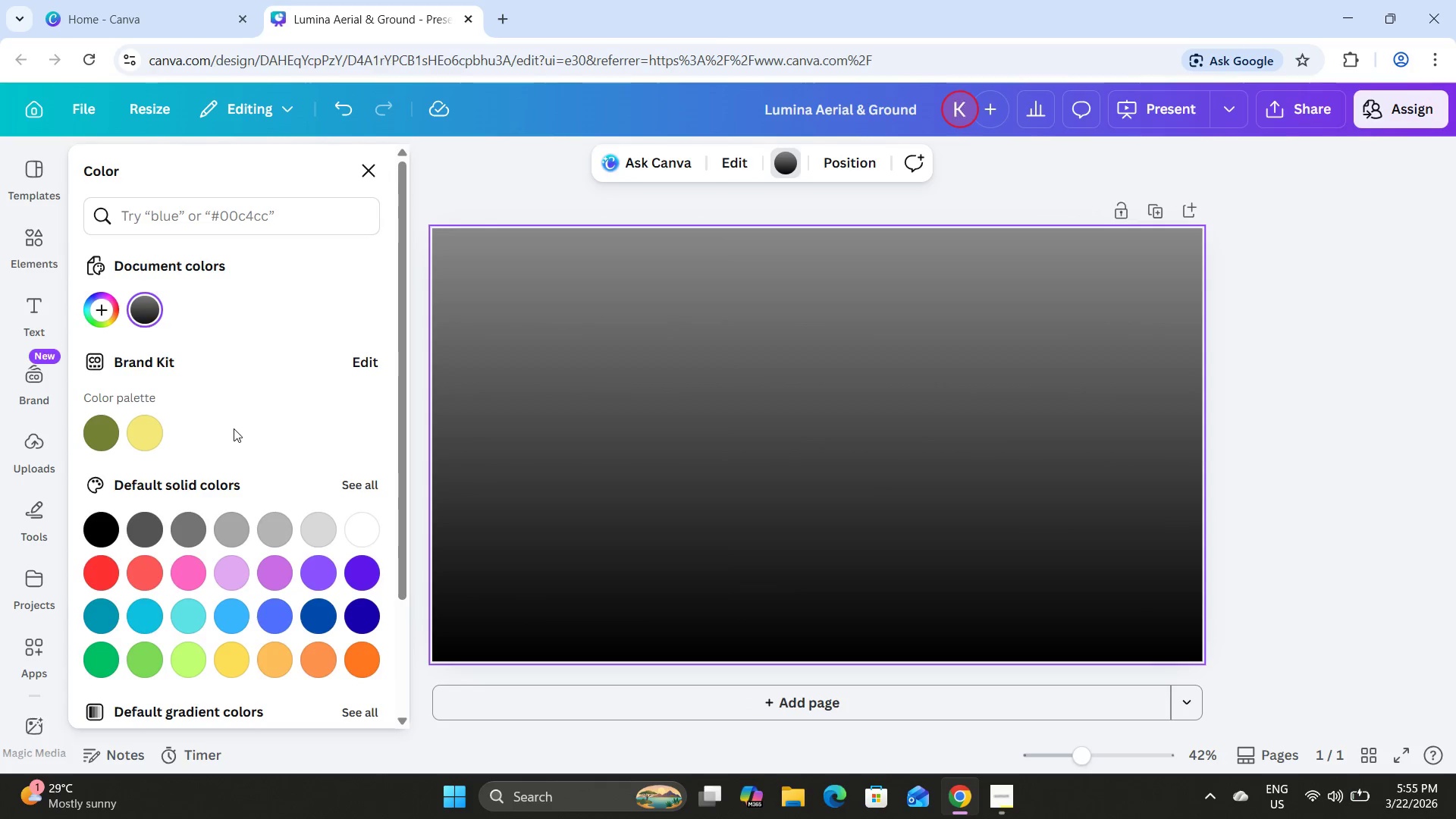 
scroll: coordinate [233, 428], scroll_direction: up, amount: 1.0
 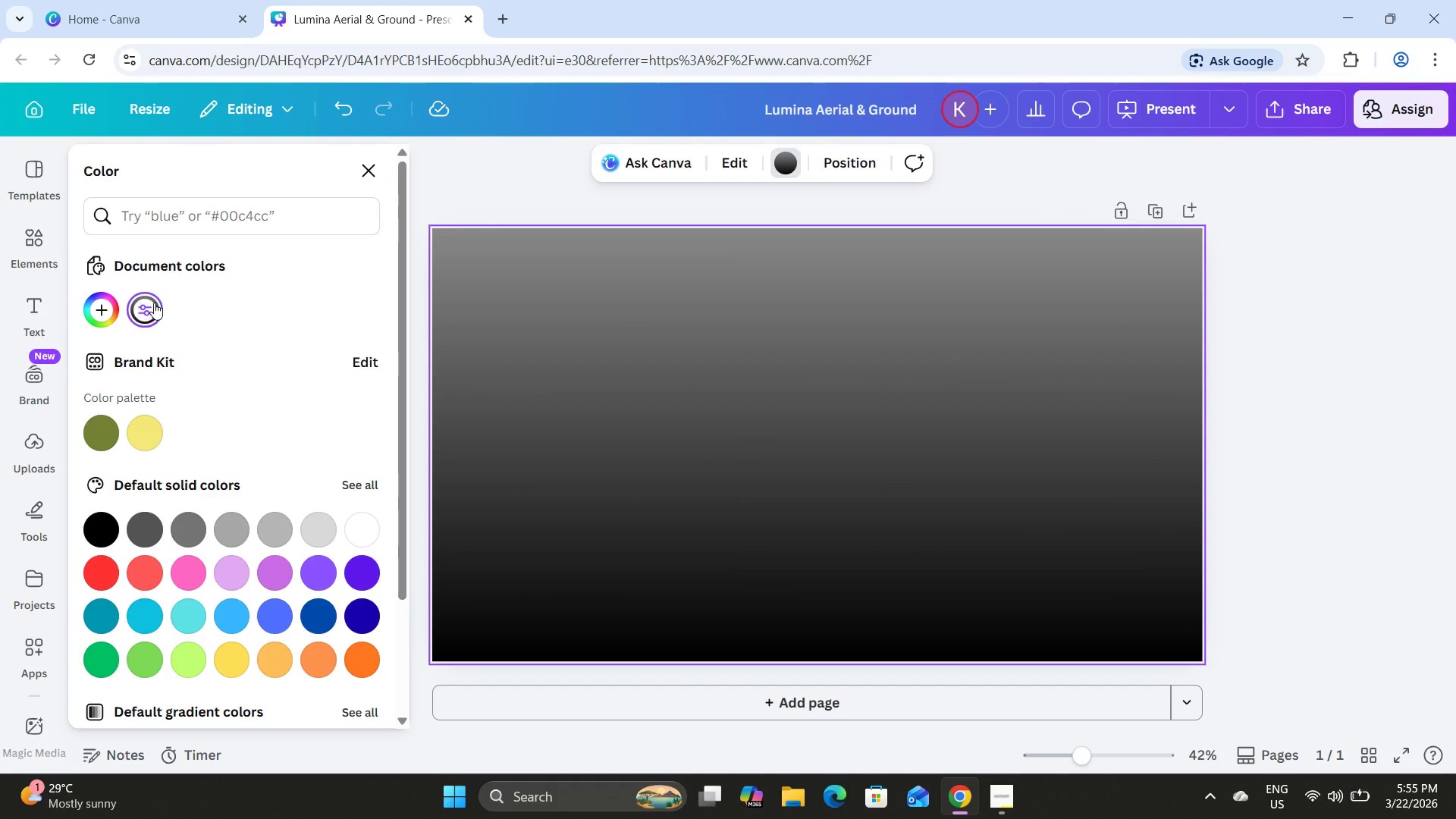 
left_click([153, 303])
 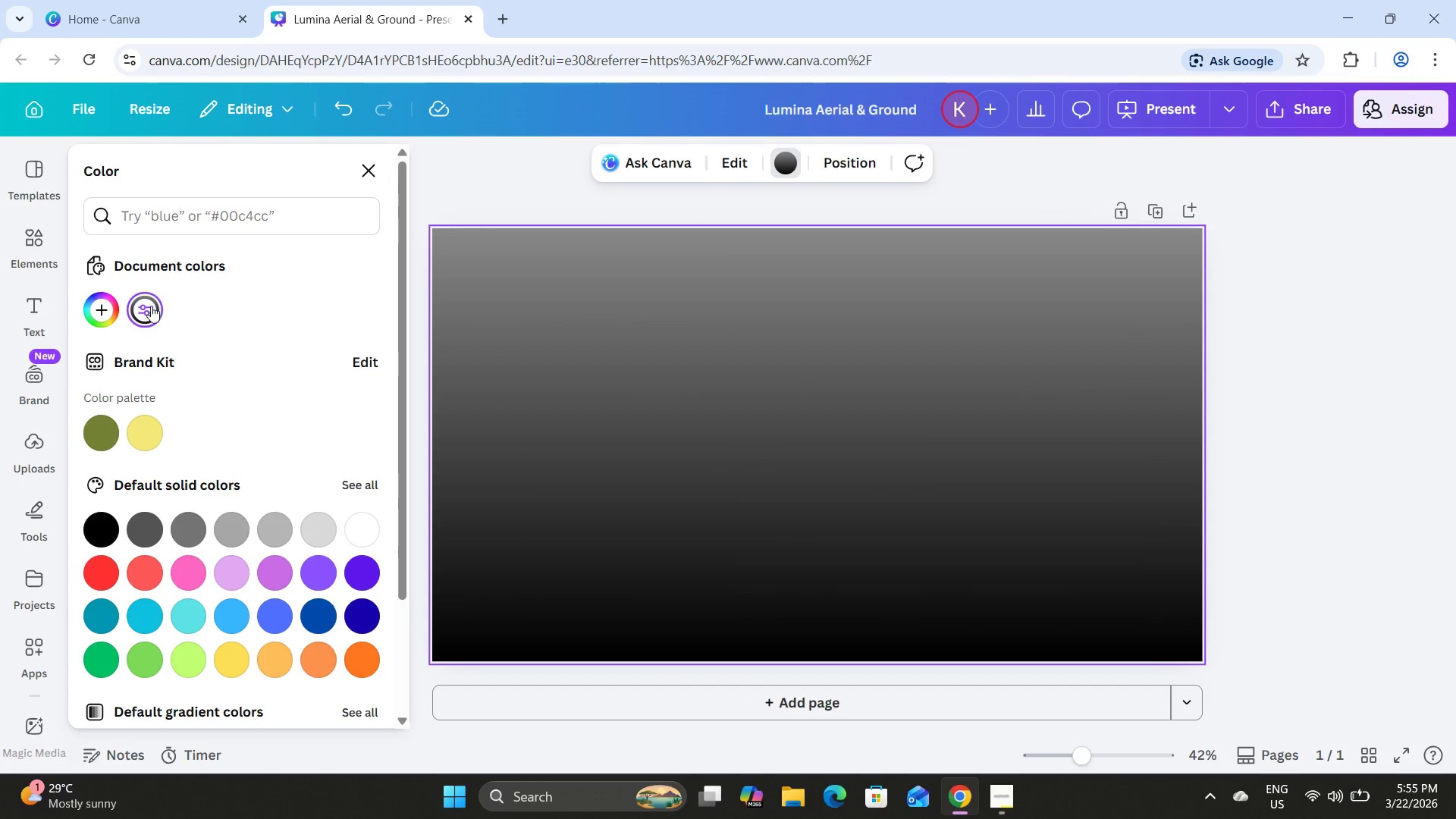 
left_click([149, 309])
 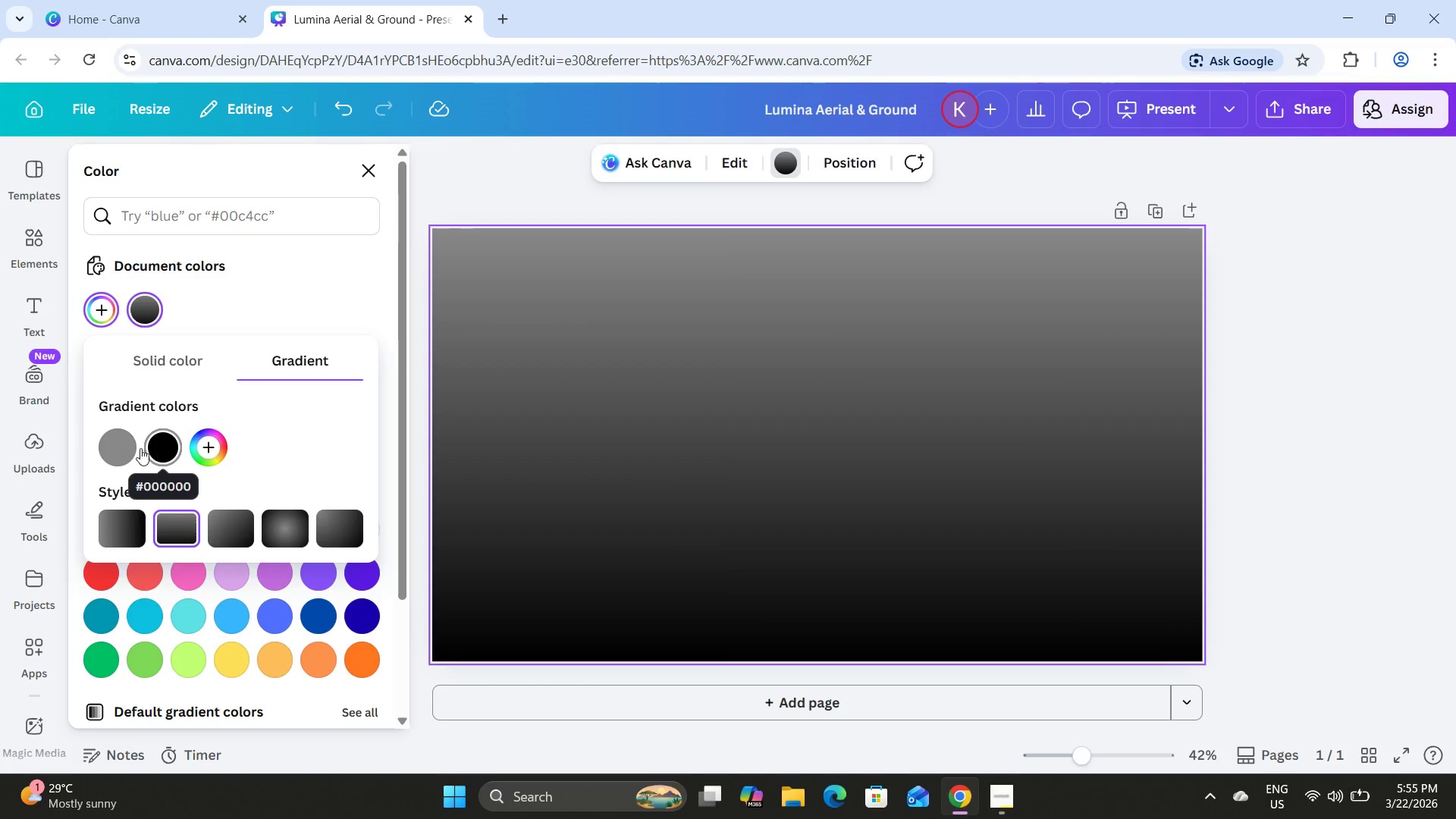 
left_click([119, 450])
 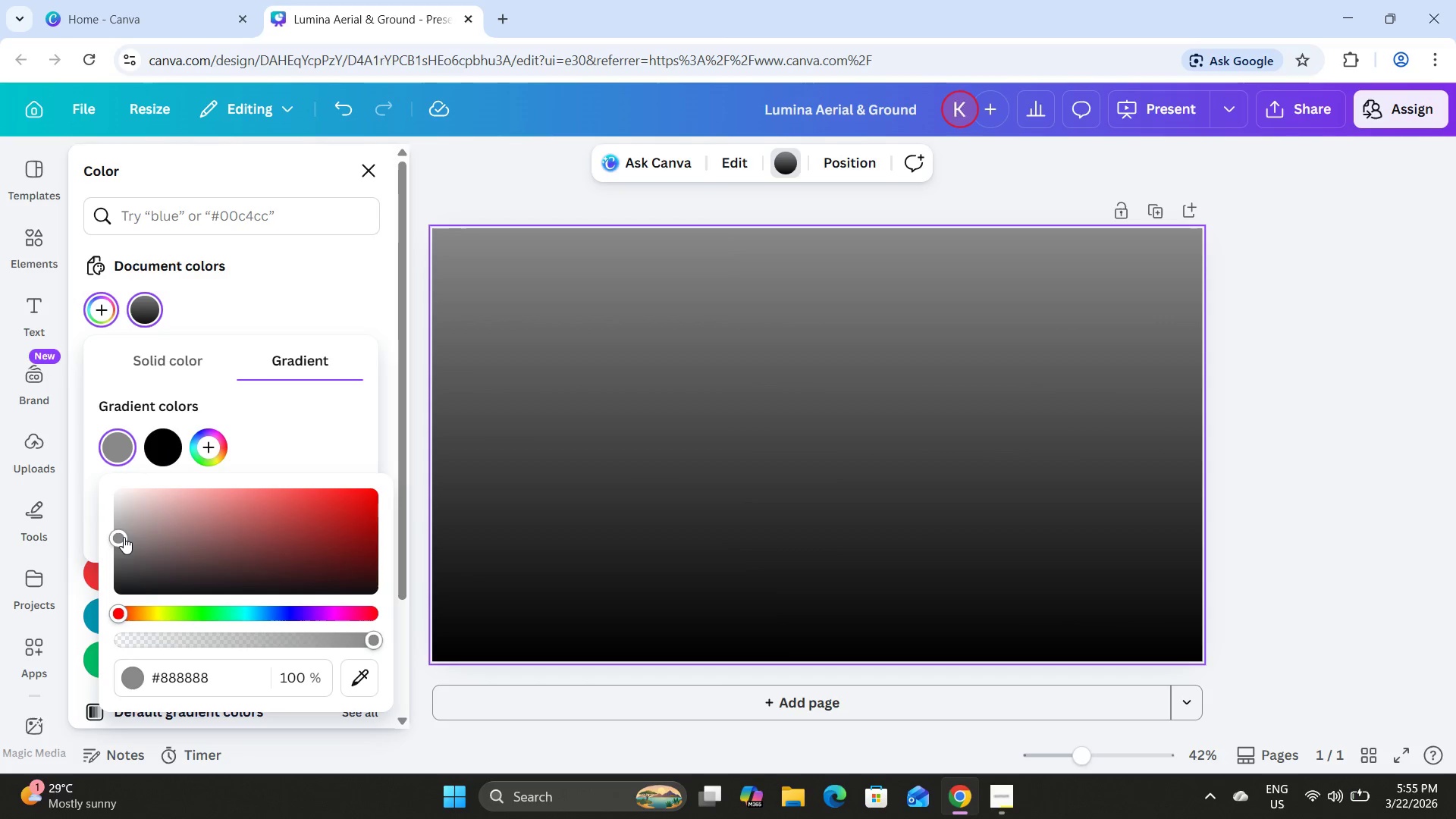 
left_click_drag(start_coordinate=[122, 537], to_coordinate=[119, 564])
 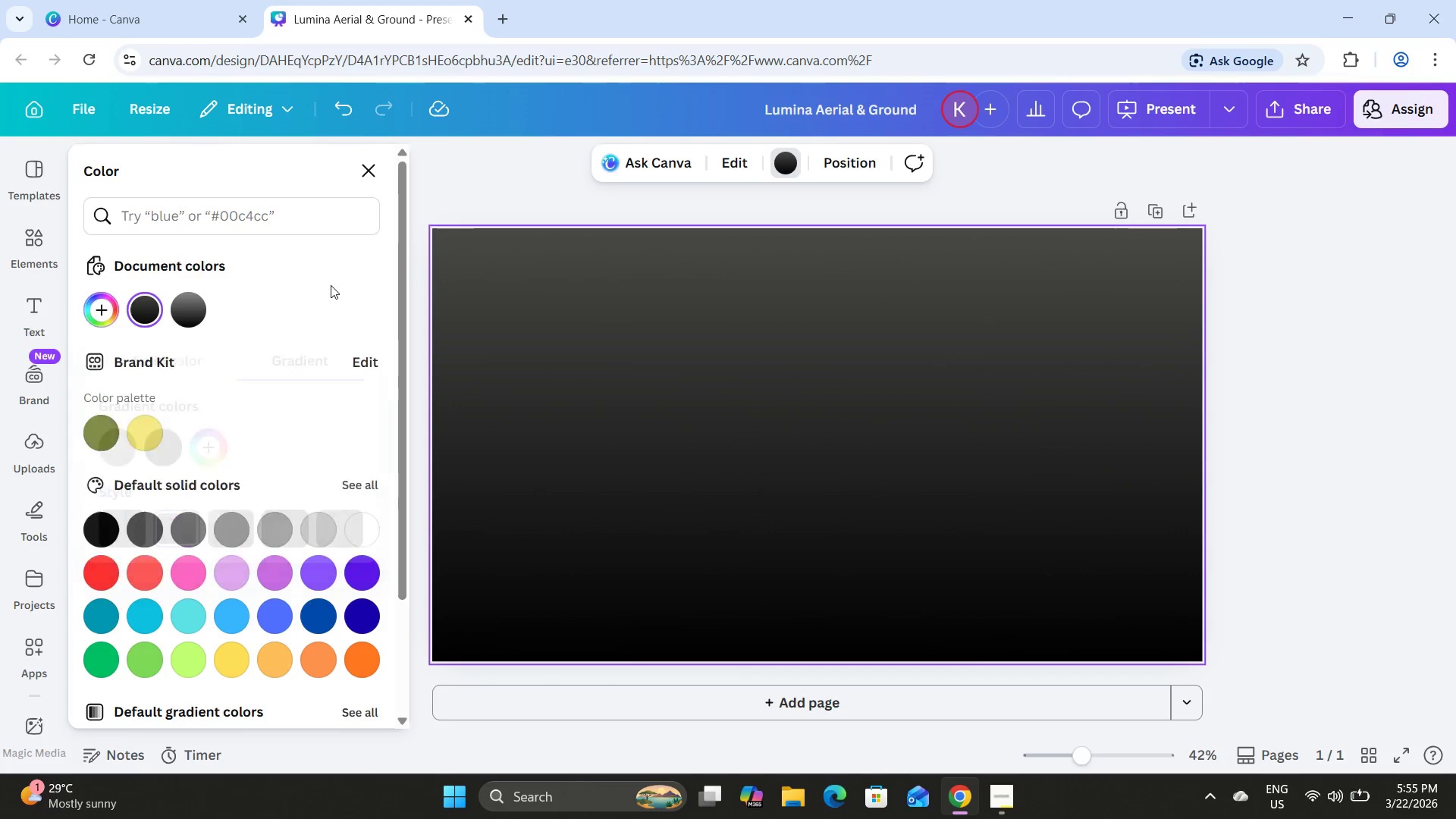 
double_click([331, 285])
 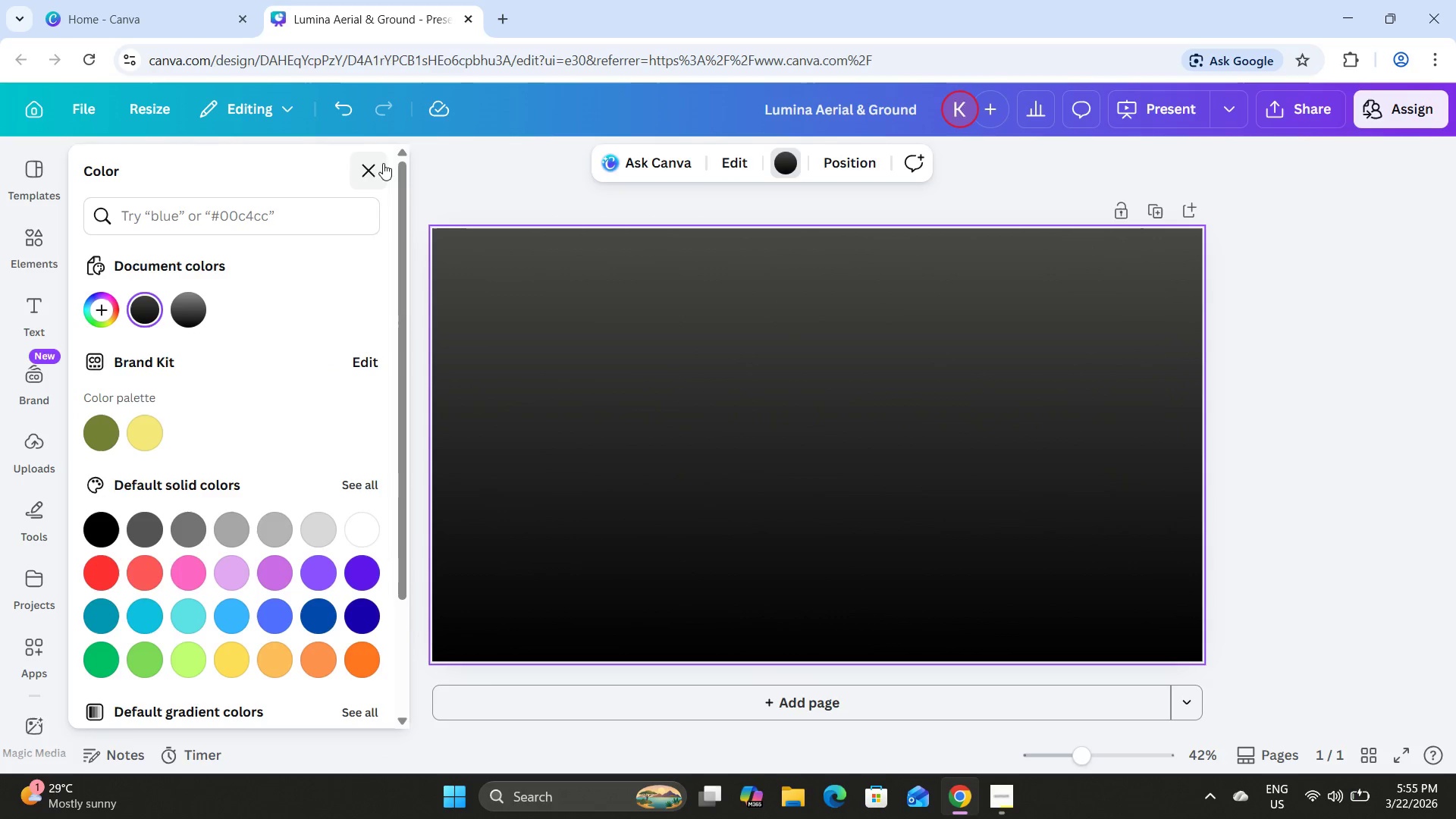 
left_click([375, 164])
 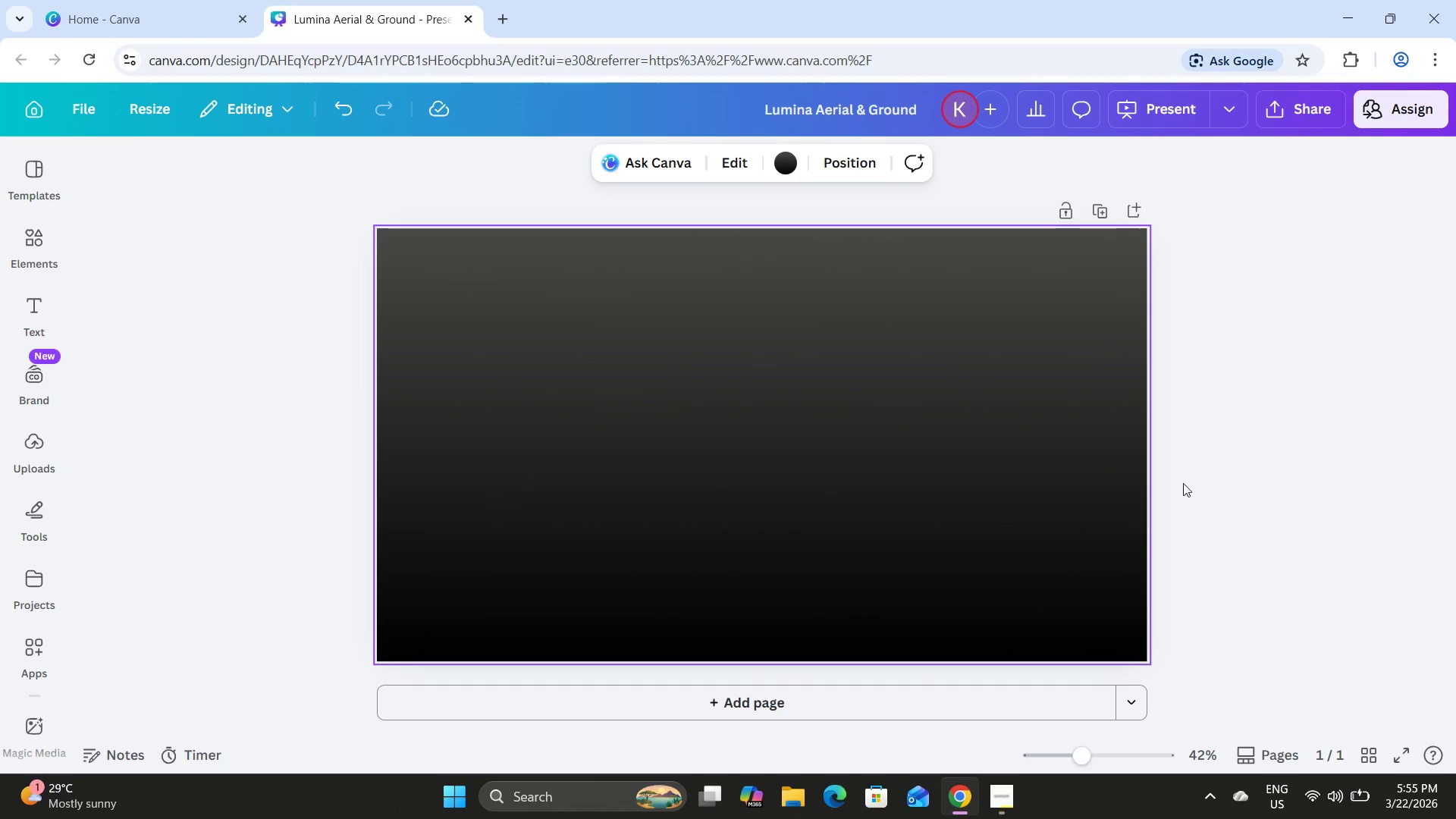 
left_click([1257, 461])
 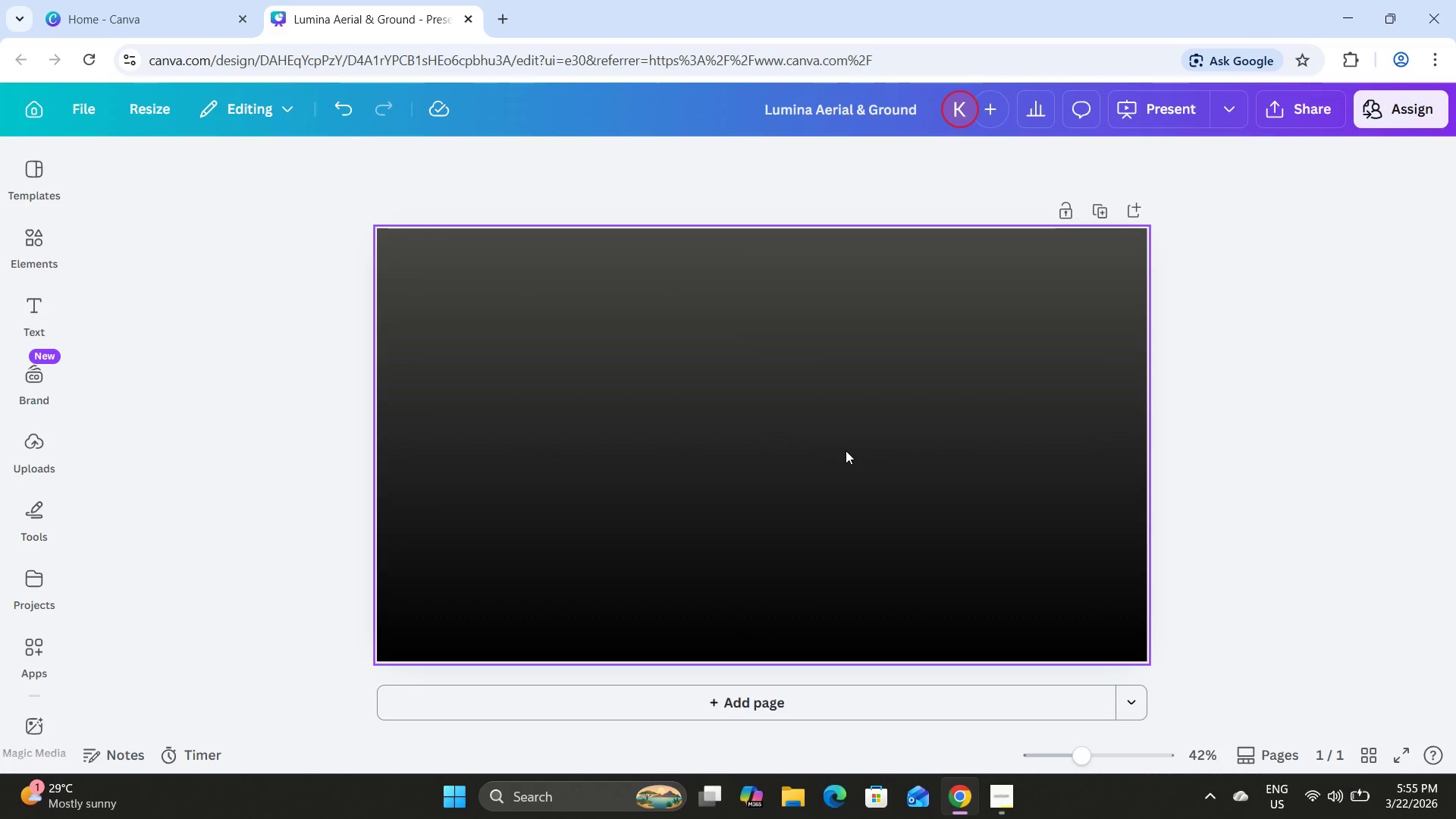 
left_click([760, 444])
 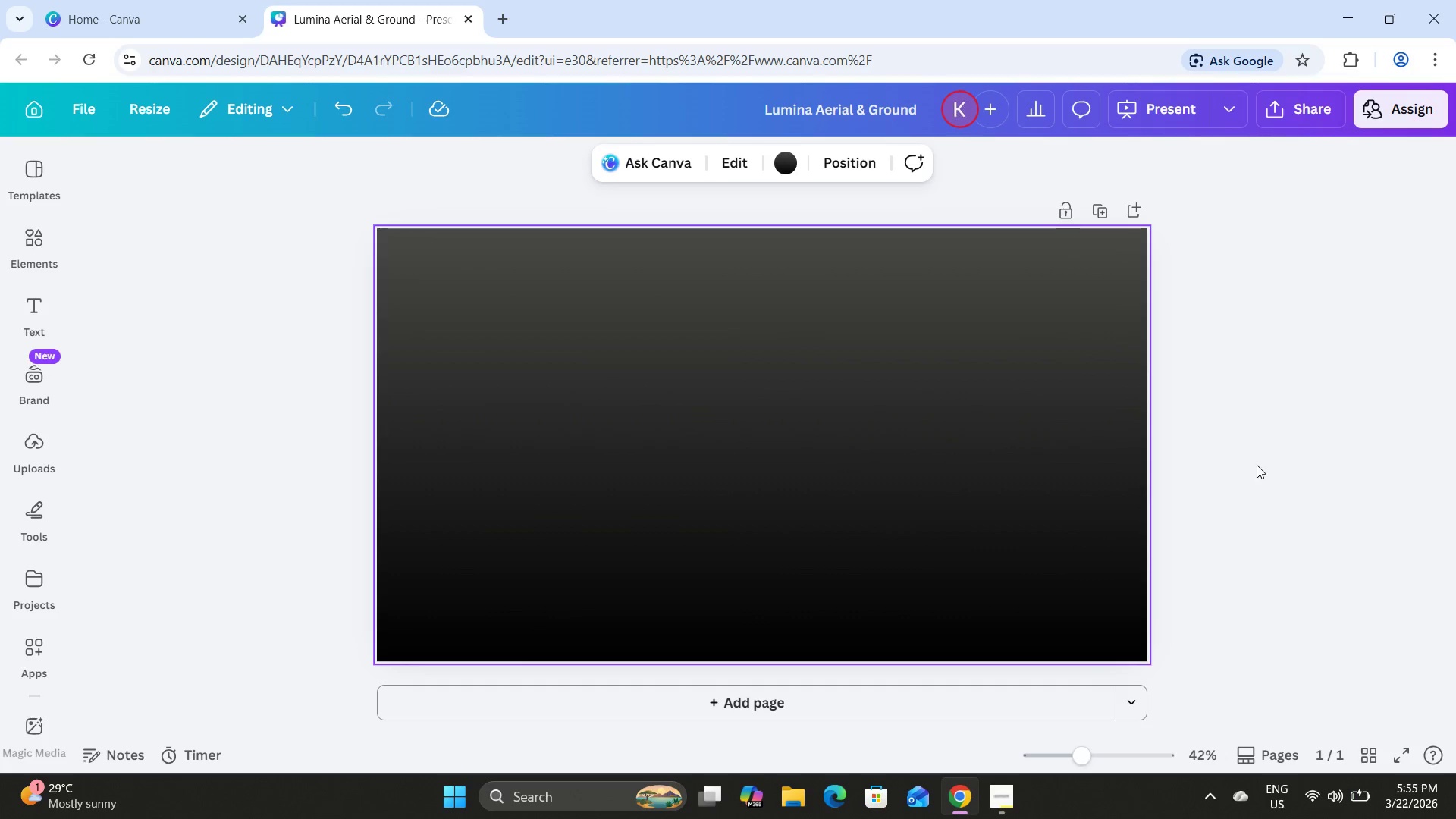 
left_click([1276, 464])
 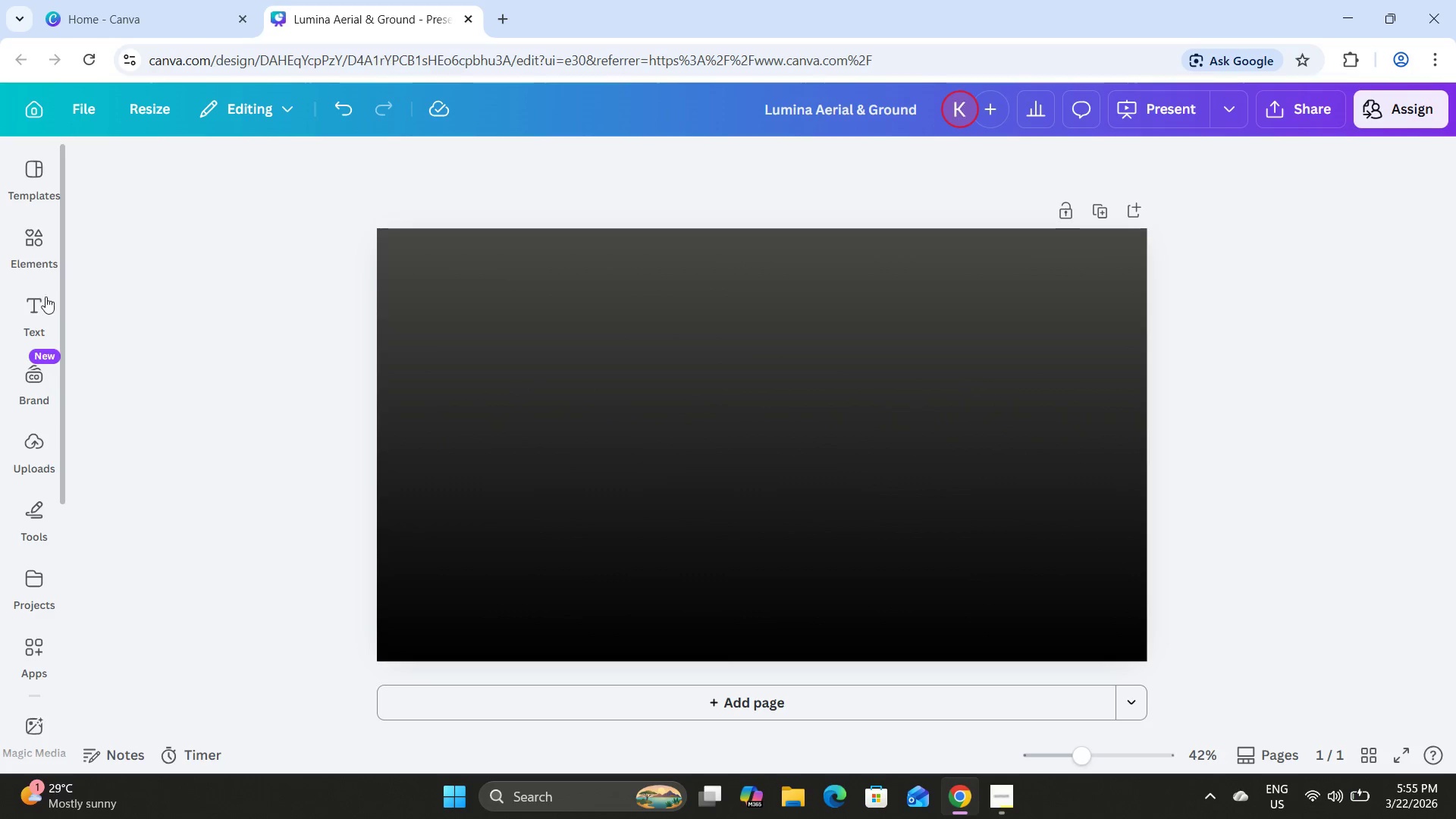 
left_click([29, 304])
 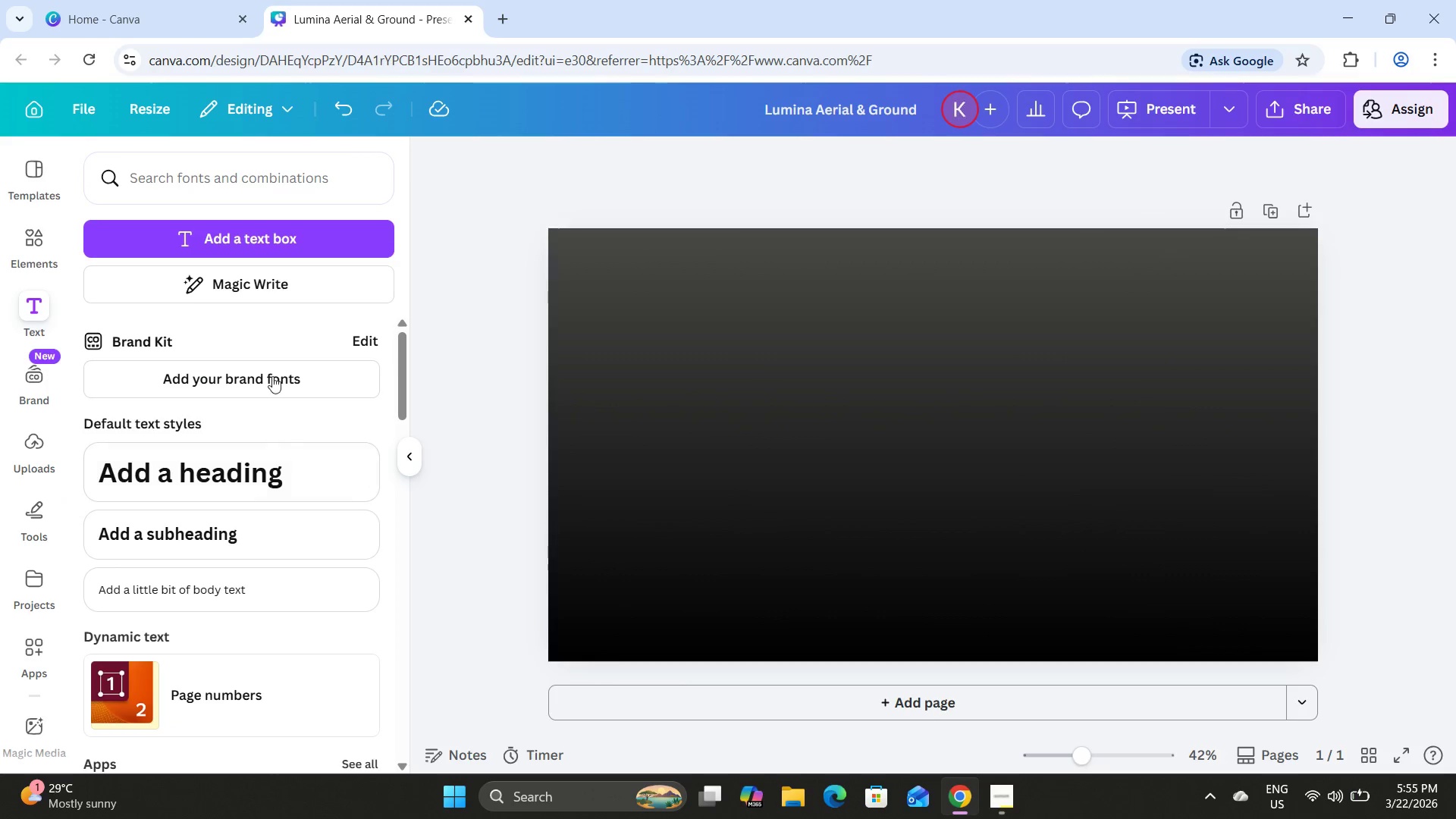 
left_click([276, 238])
 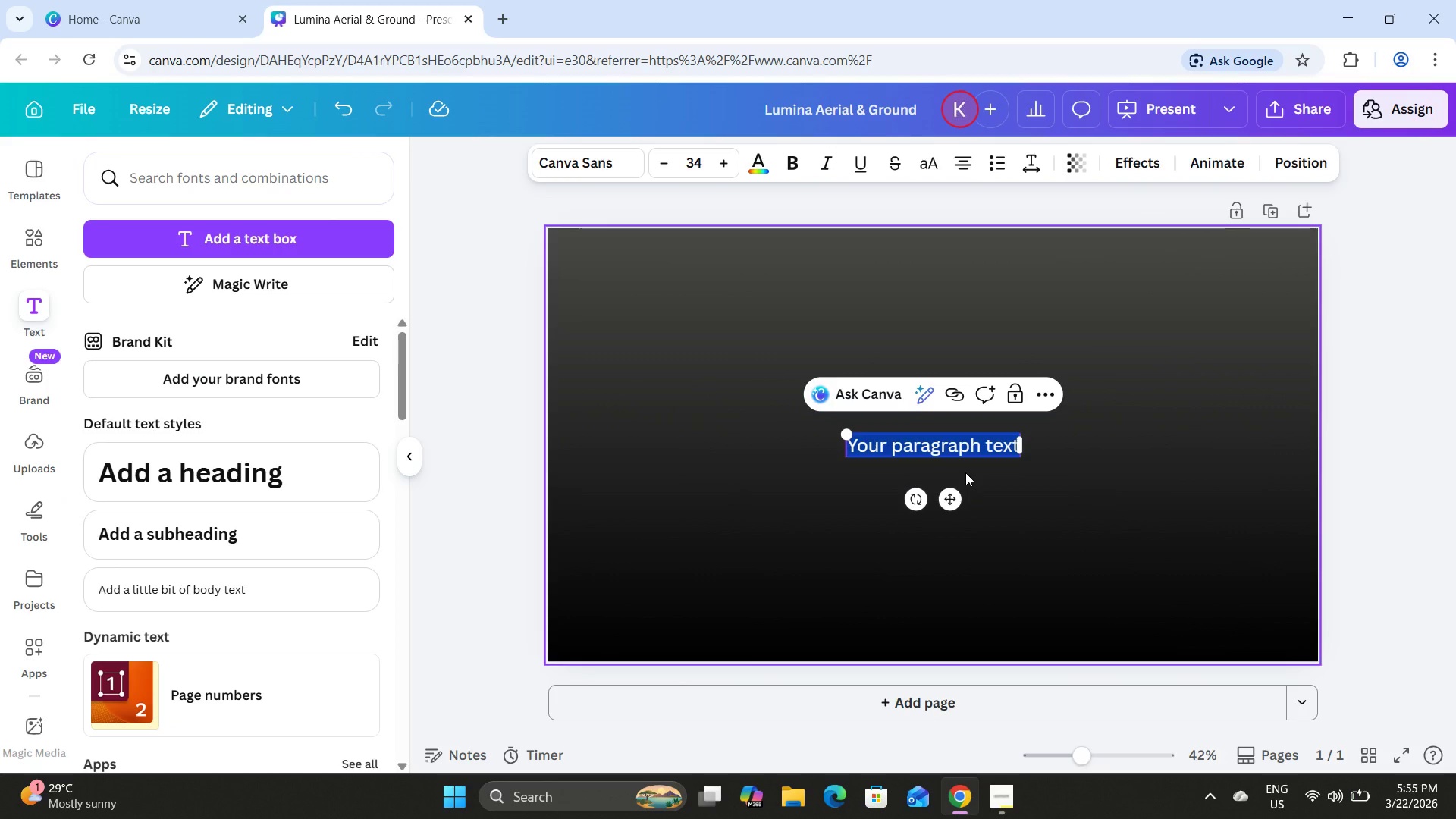 
type(Q3 EQUIPMENT & TECH)
 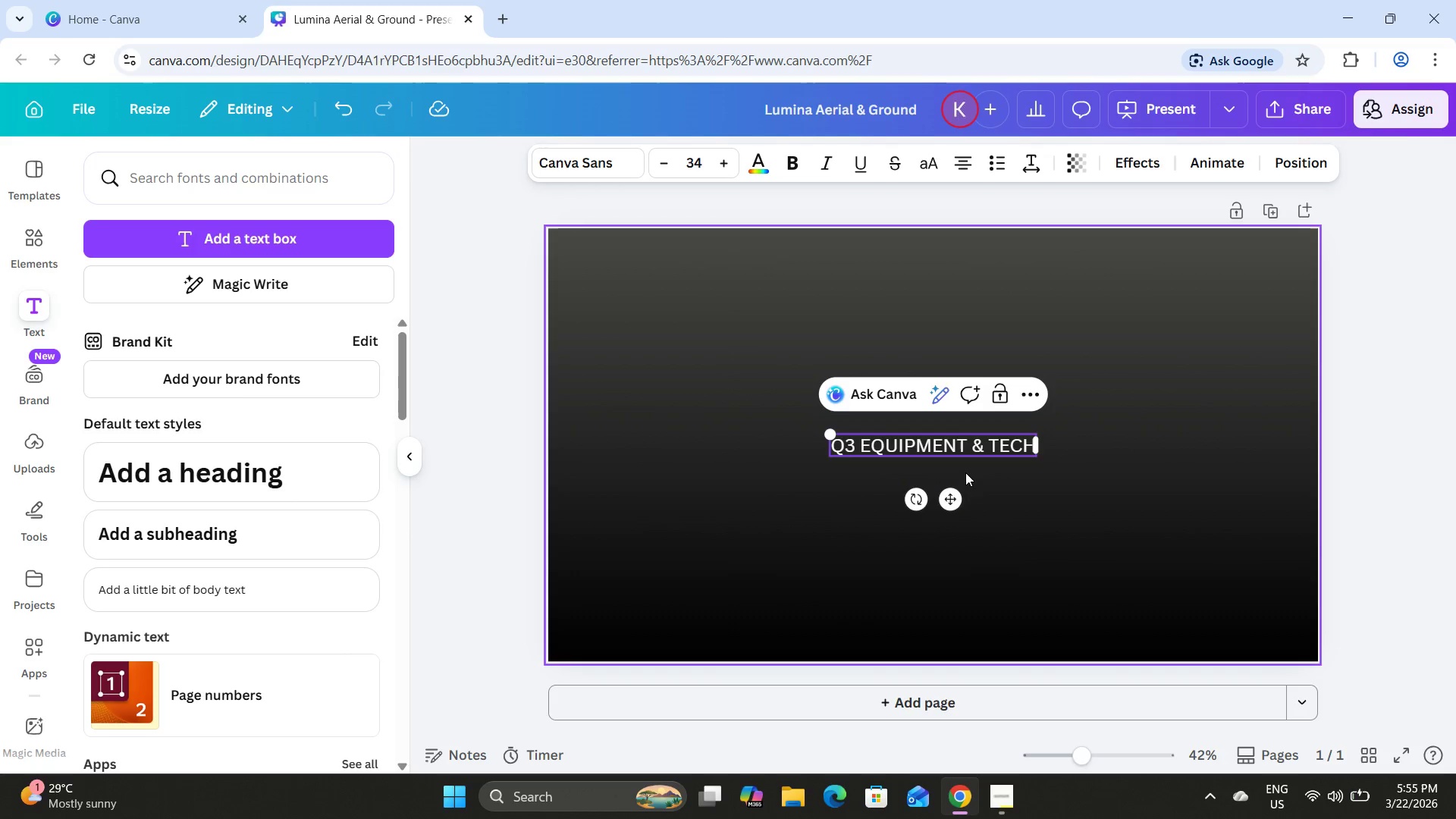 
wait(6.31)
 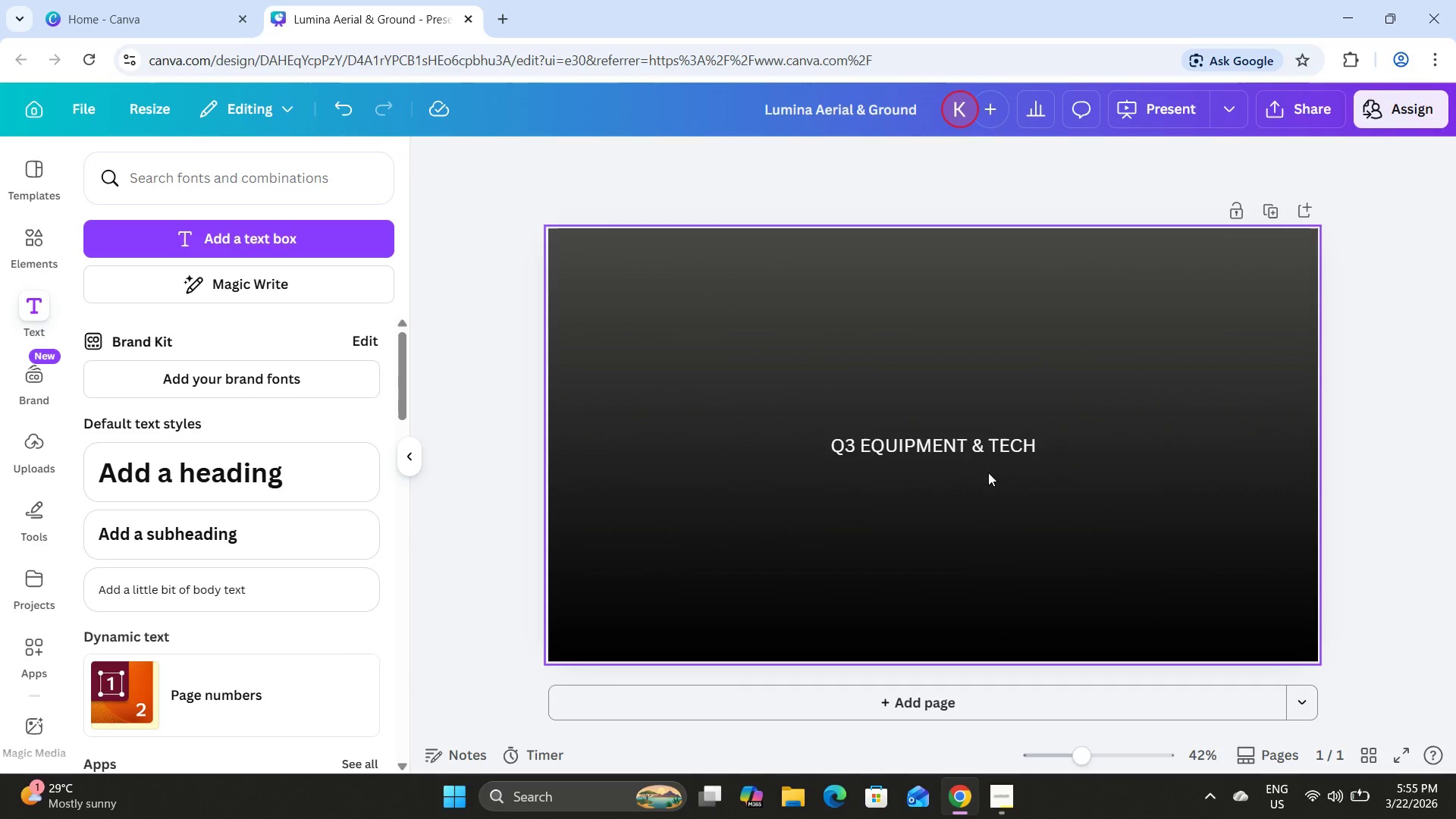 
type(sans)
 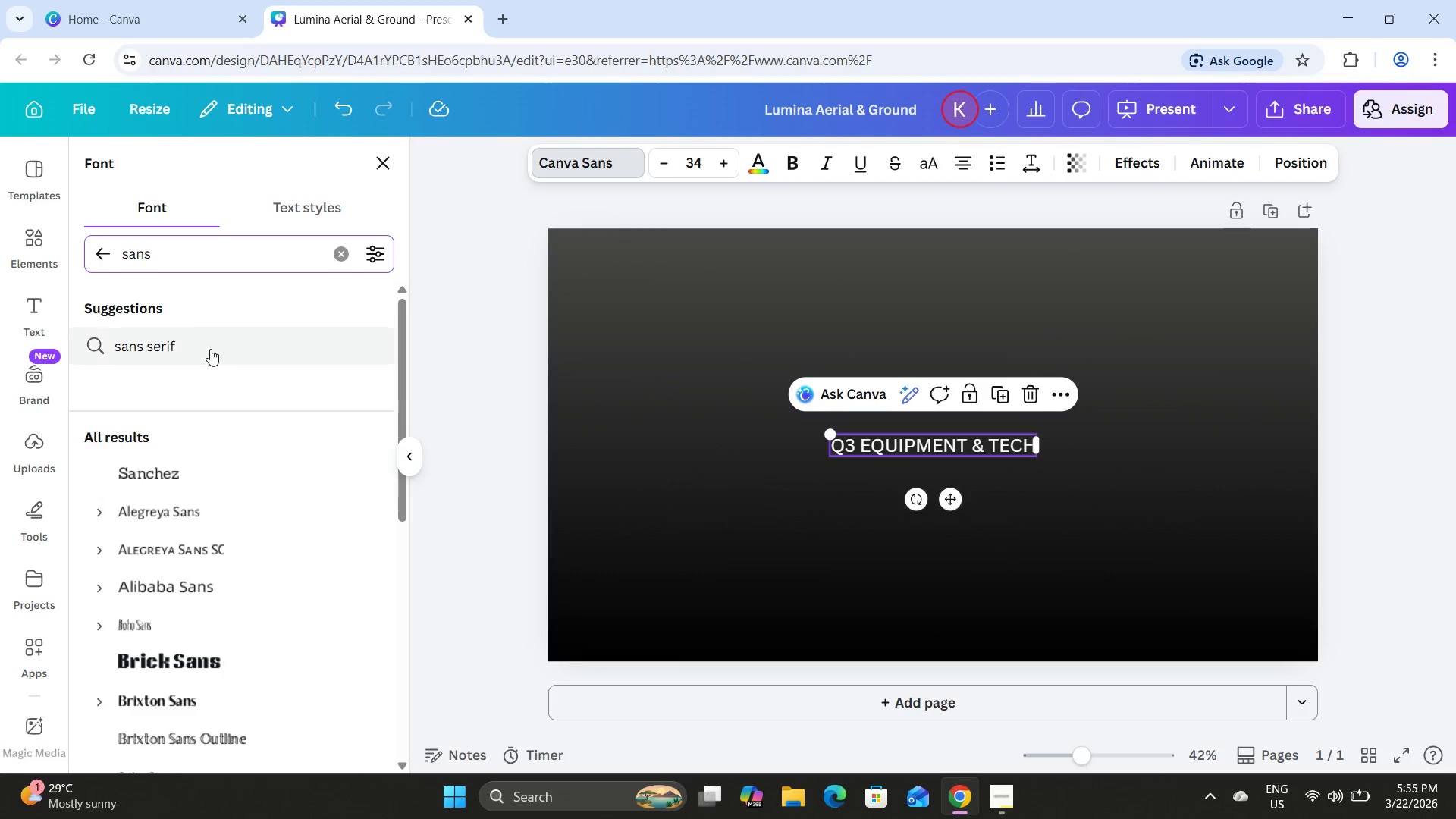 
left_click([209, 352])
 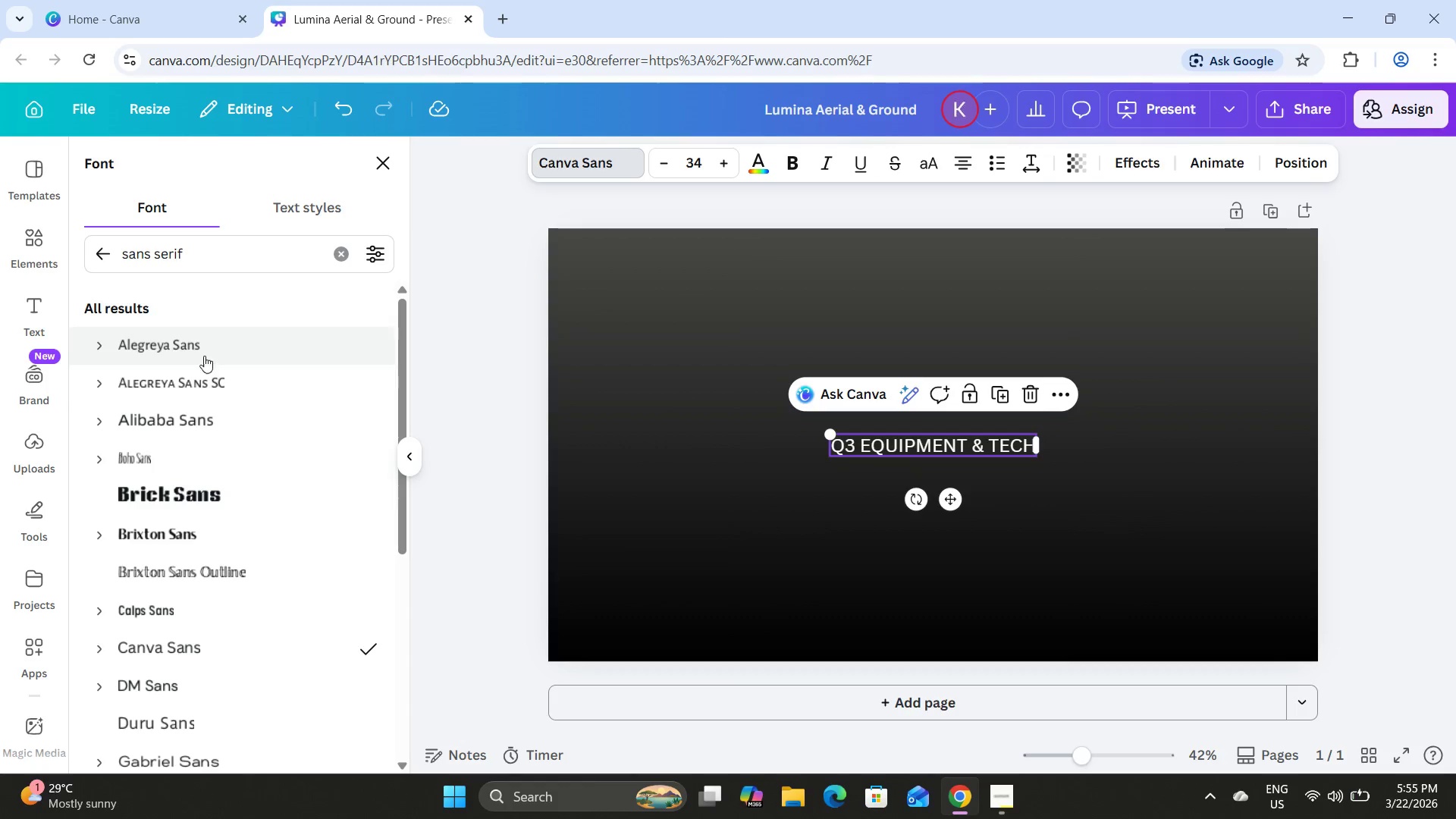 
mouse_move([220, 417])
 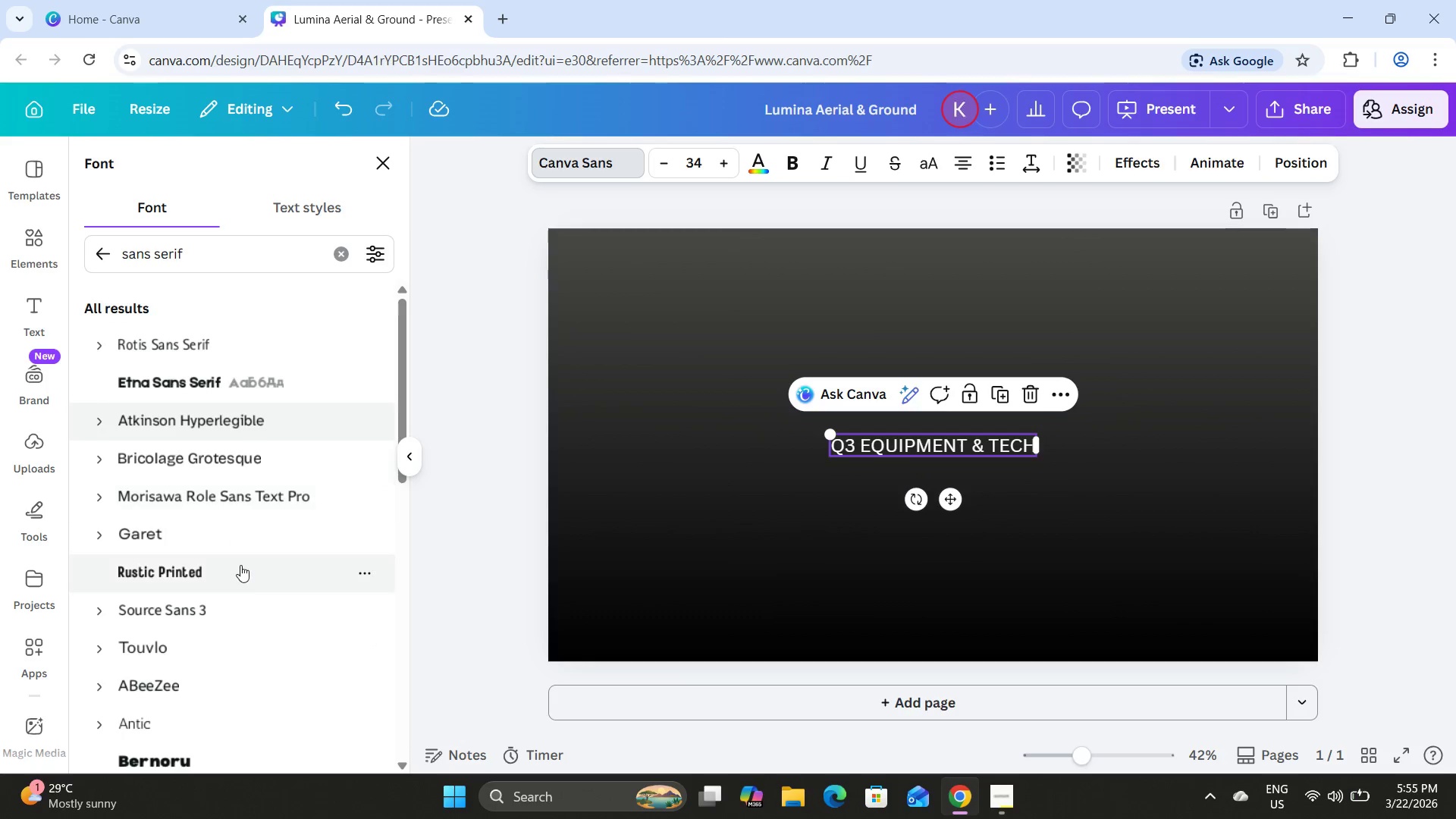 
left_click([240, 565])
 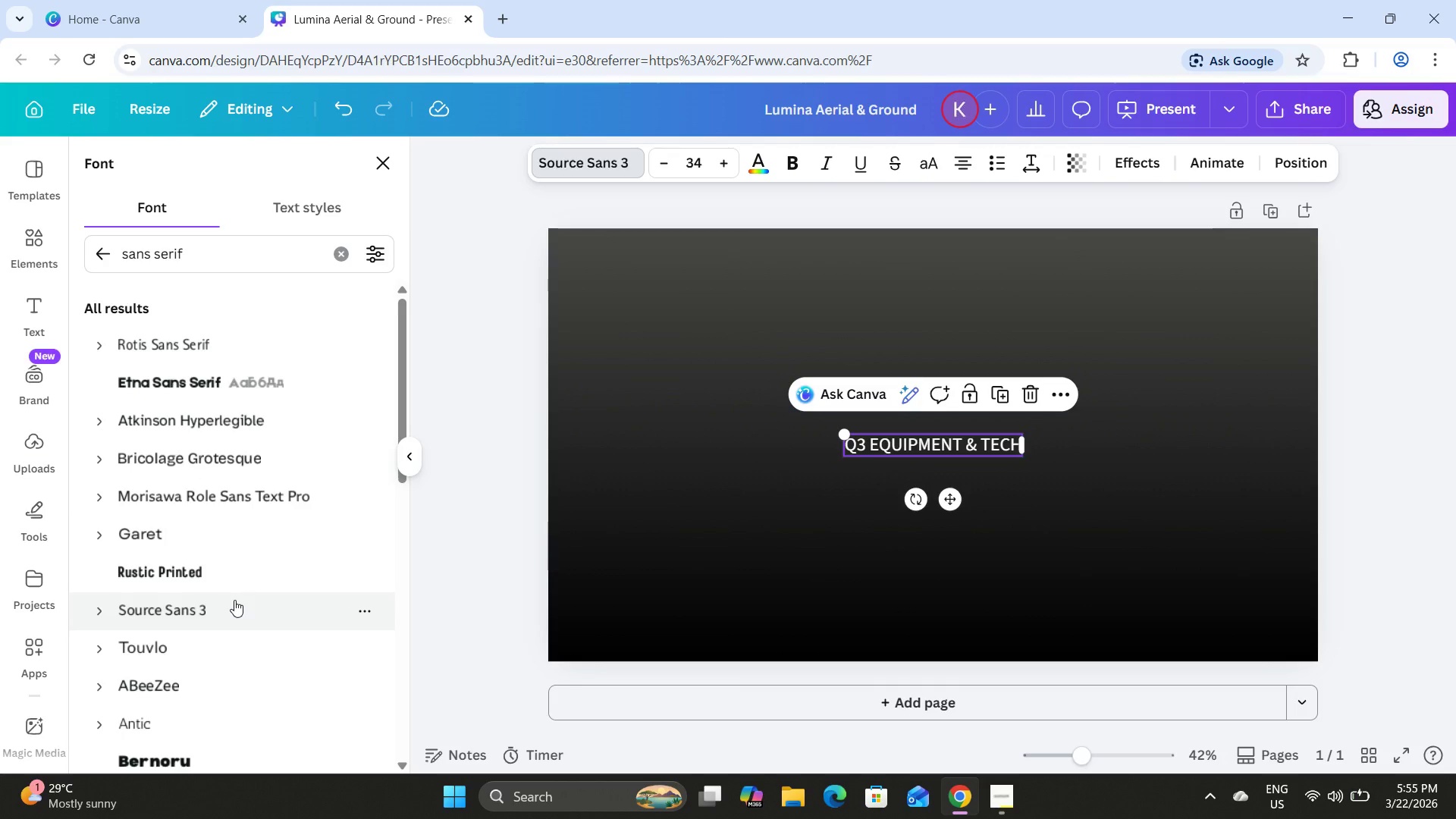 
scroll: coordinate [252, 534], scroll_direction: down, amount: 4.0
 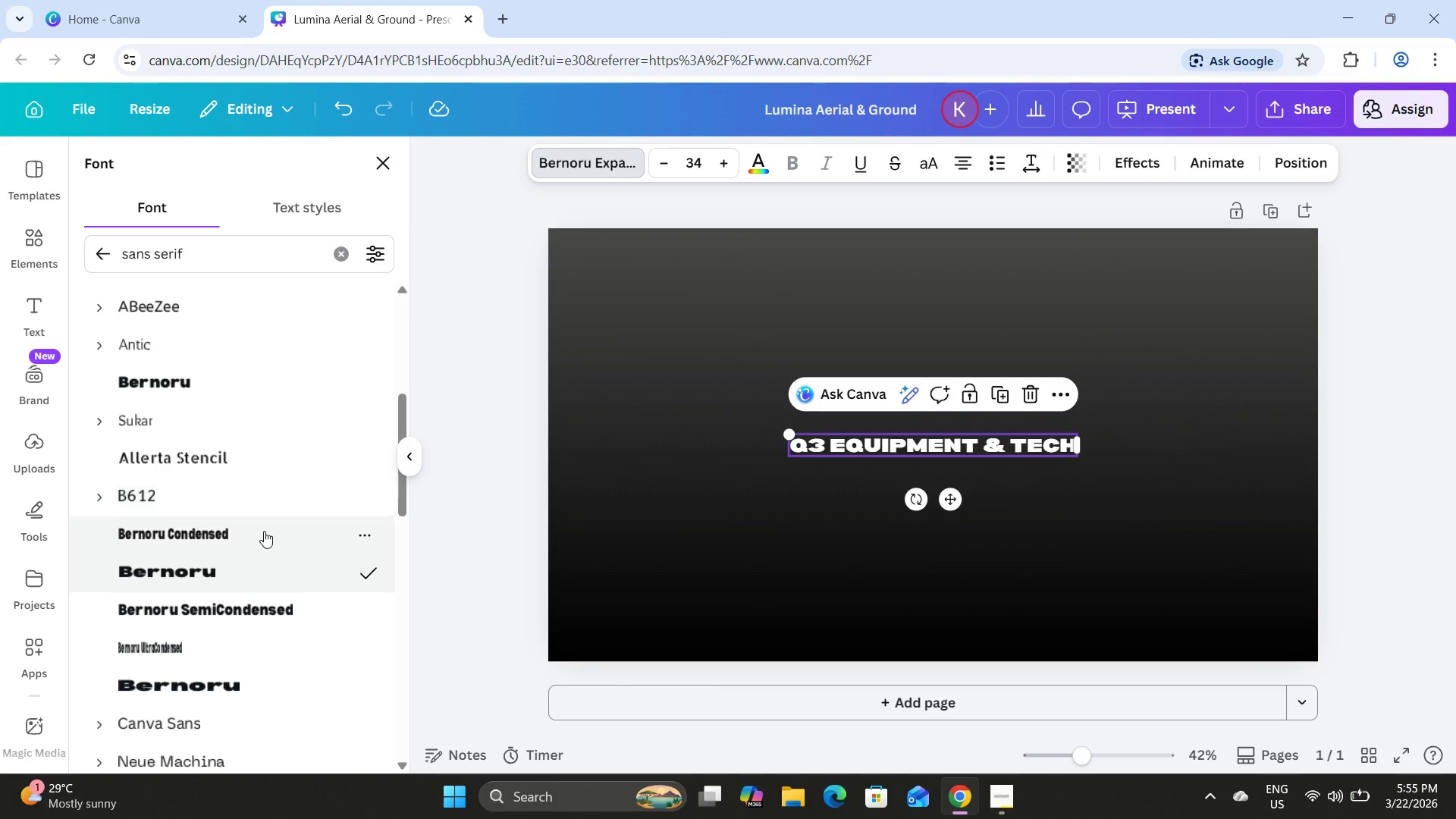 
left_click([274, 601])
 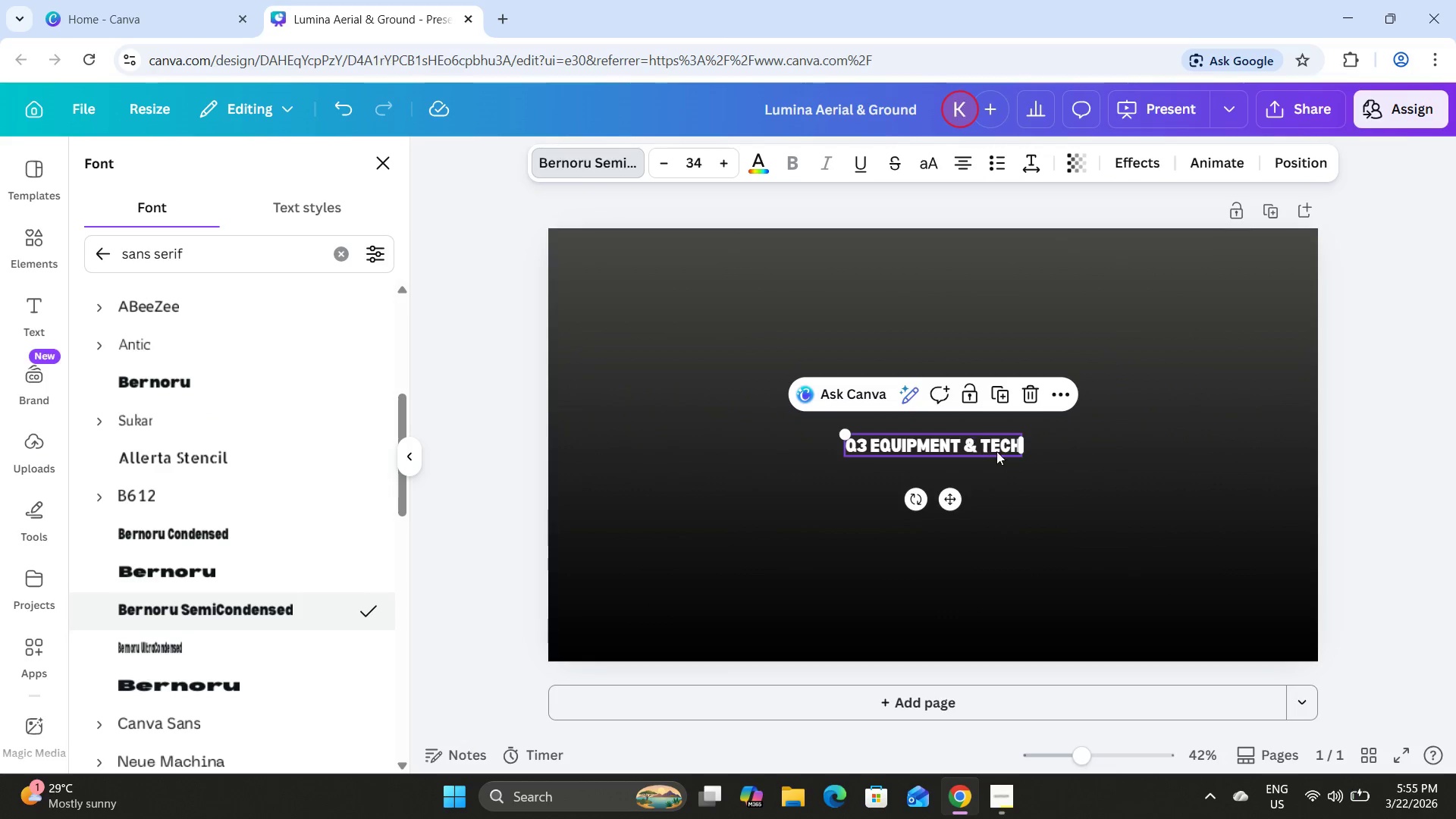 
left_click_drag(start_coordinate=[1021, 458], to_coordinate=[1315, 570])
 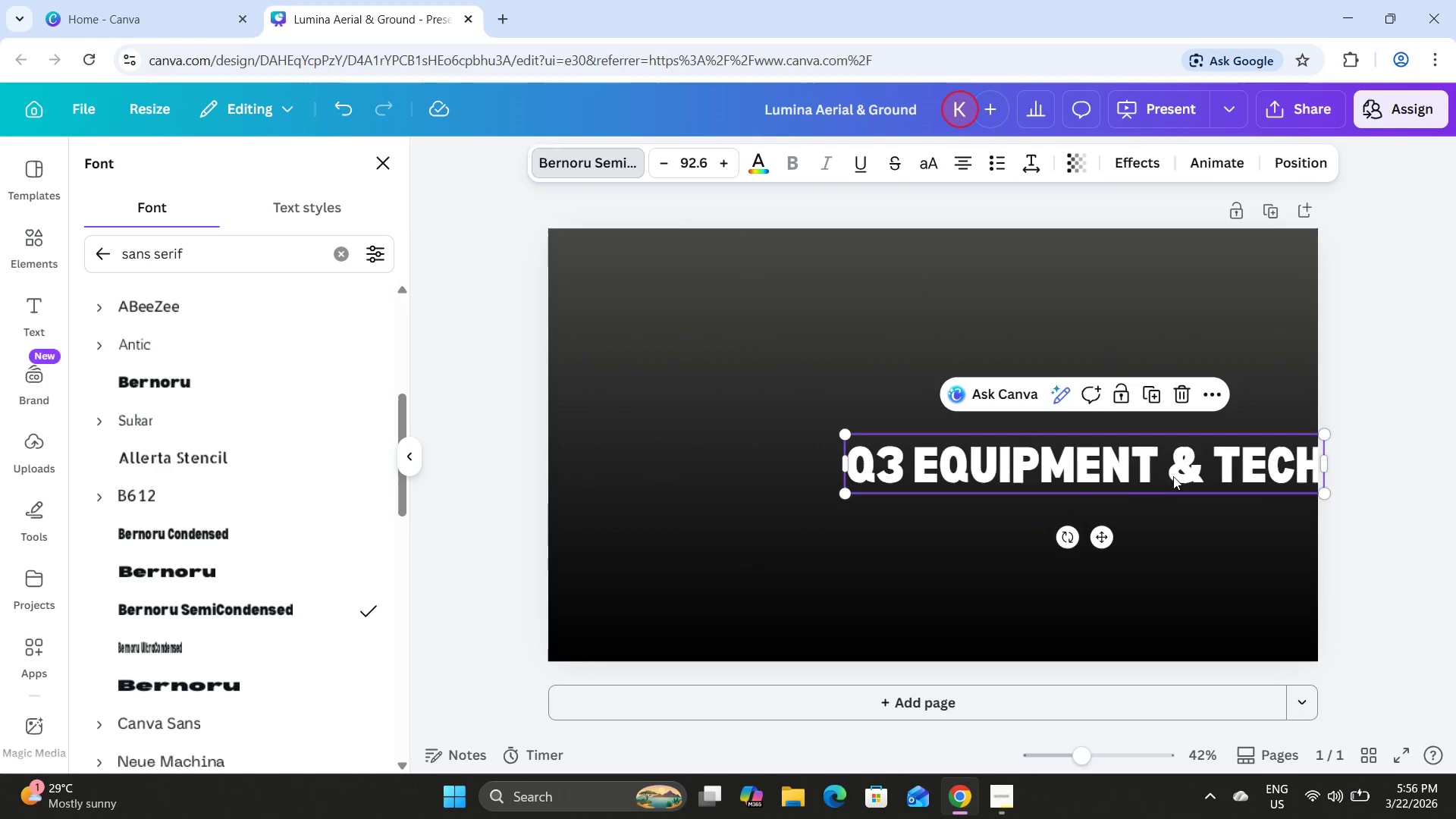 
left_click_drag(start_coordinate=[1161, 472], to_coordinate=[1009, 450])
 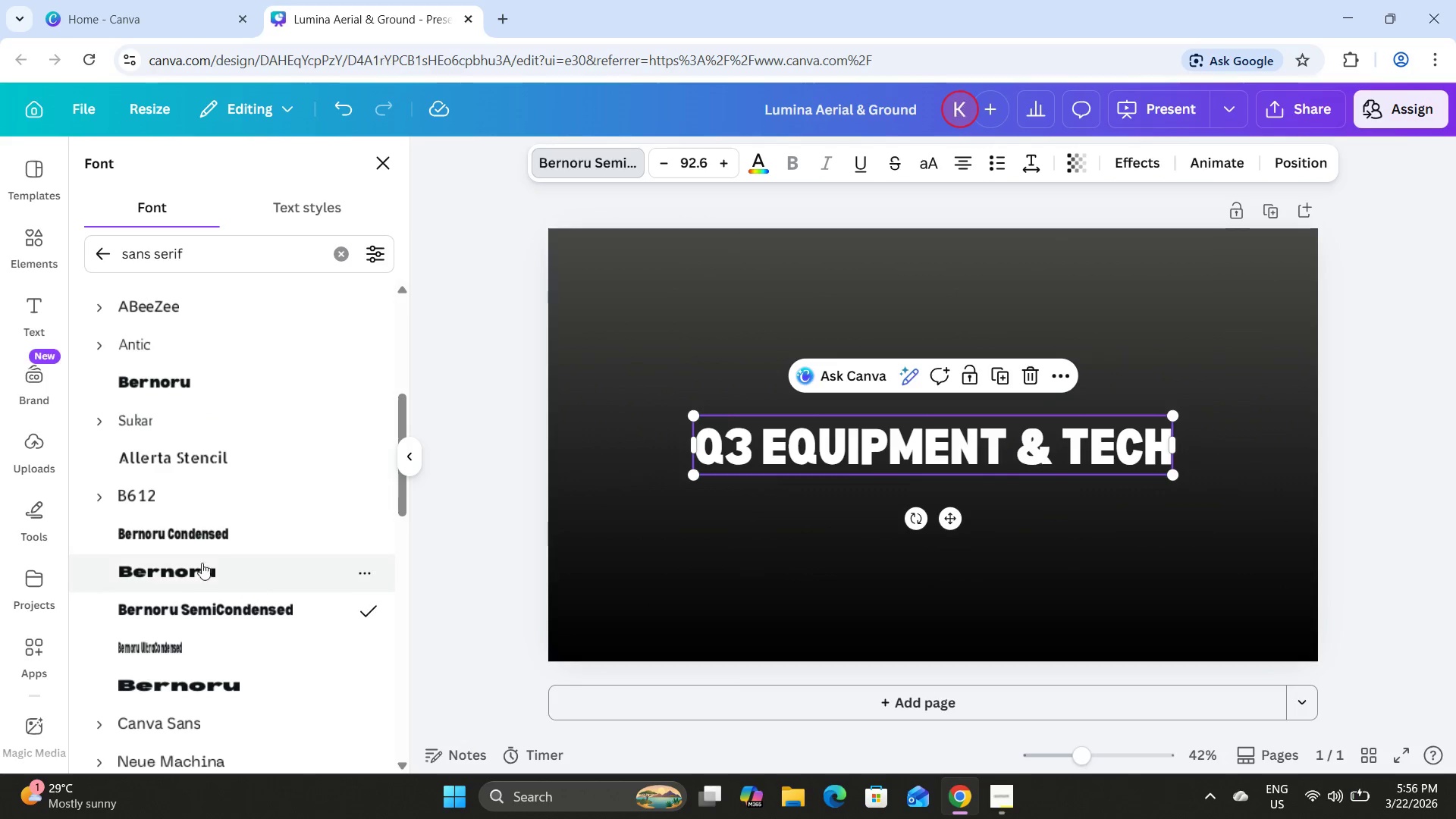 
scroll: coordinate [191, 459], scroll_direction: down, amount: 4.0
 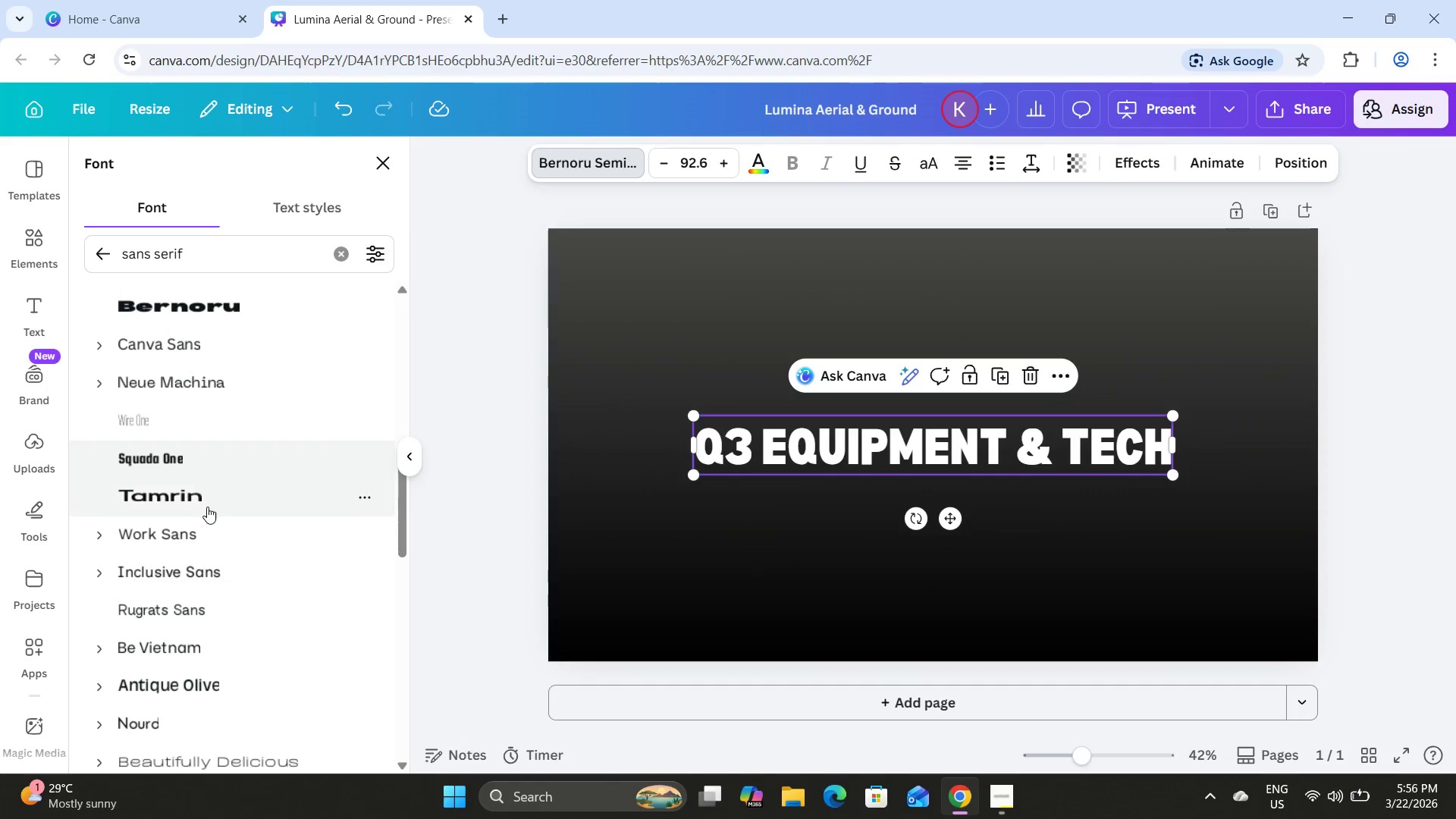 
left_click([208, 508])
 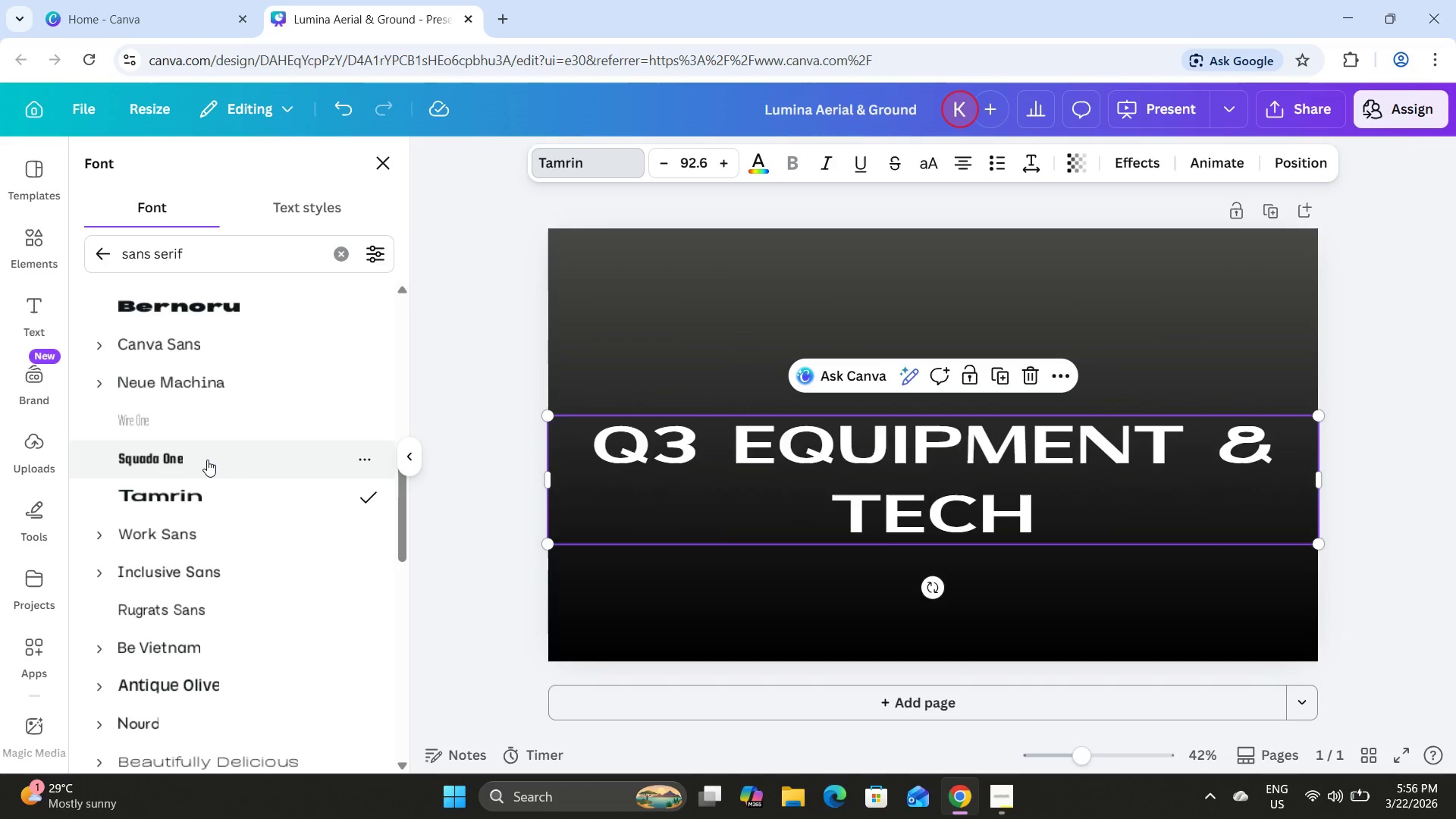 
left_click([207, 460])
 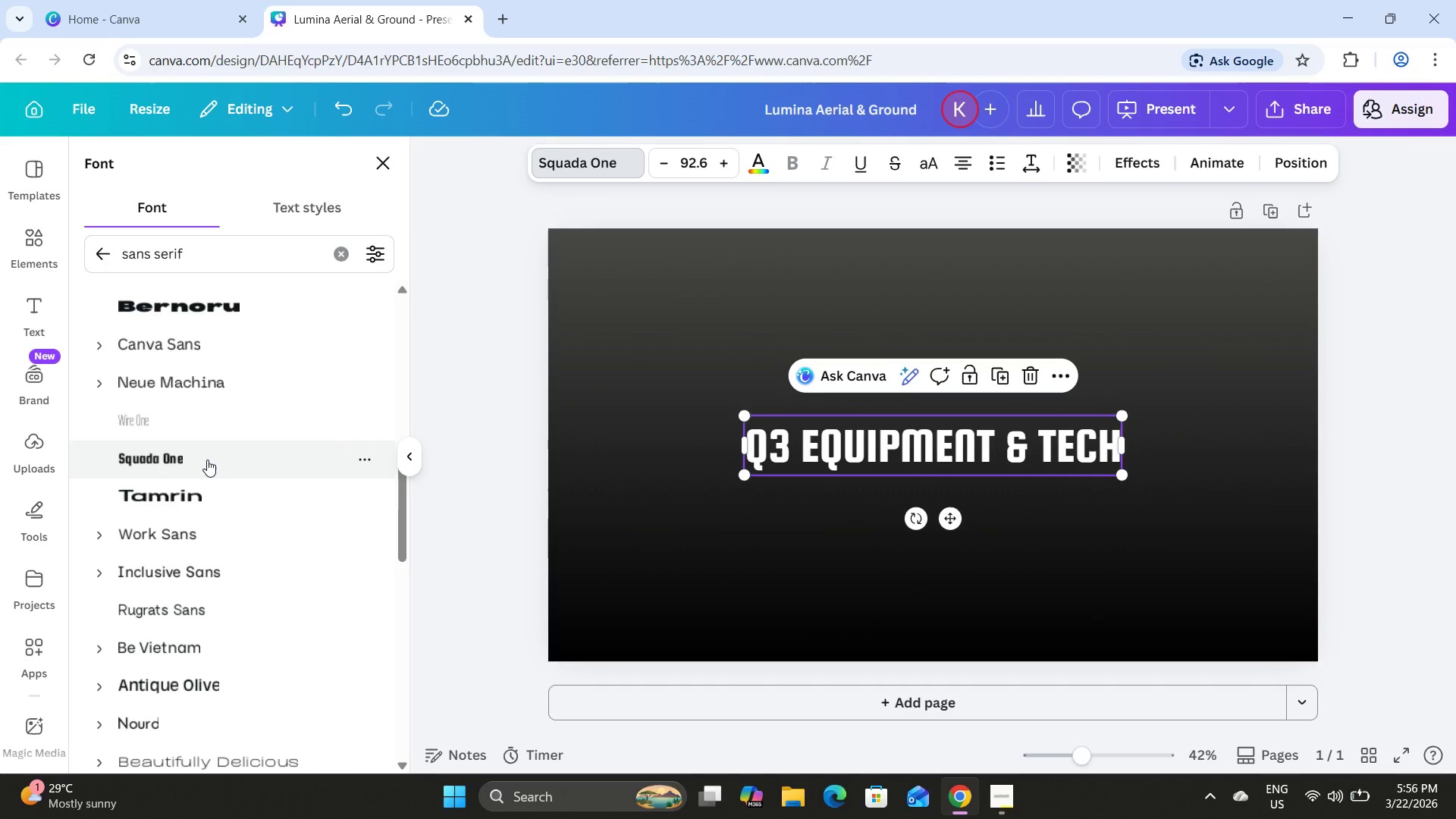 
scroll: coordinate [207, 460], scroll_direction: down, amount: 1.0
 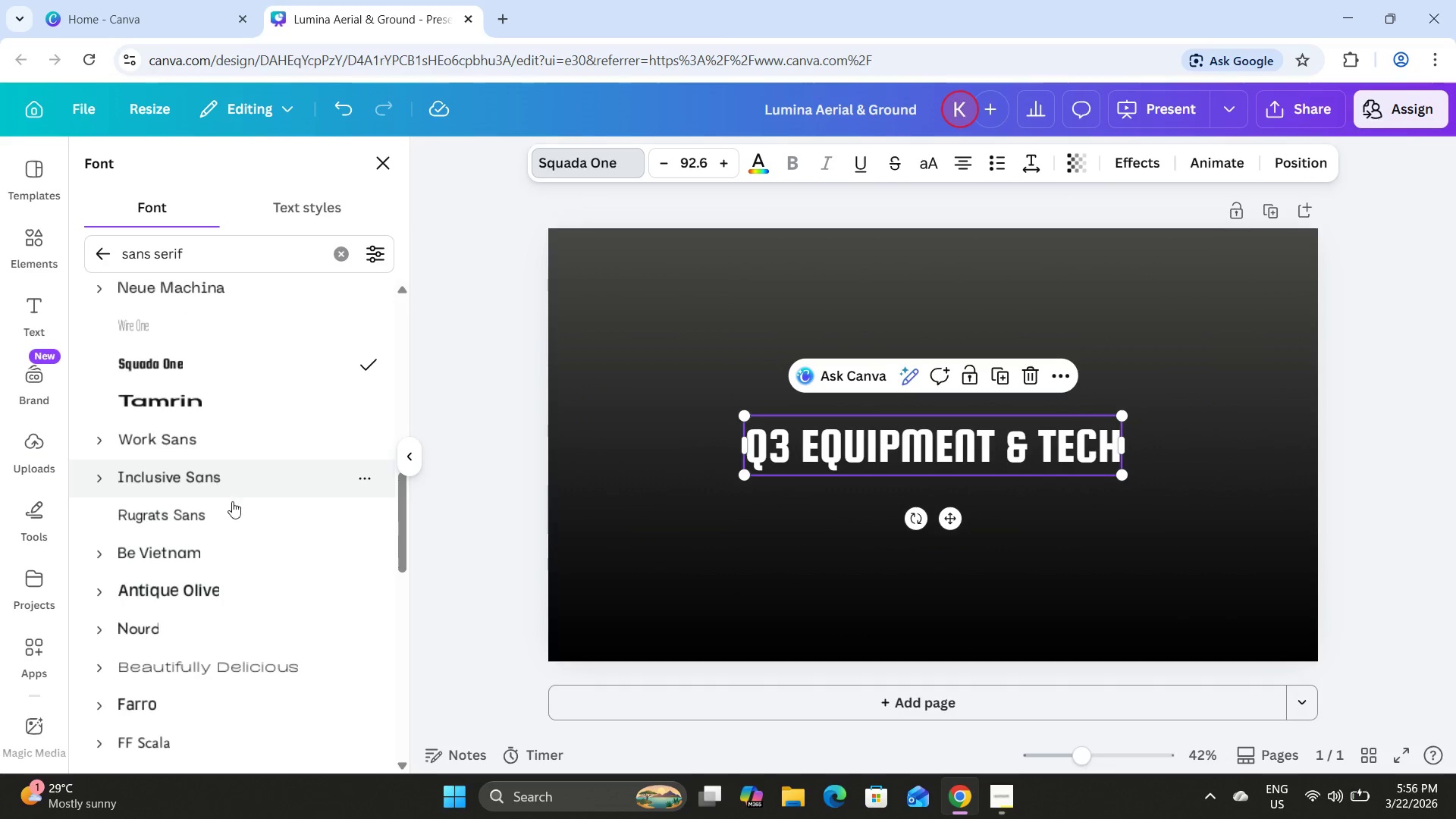 
left_click([238, 592])
 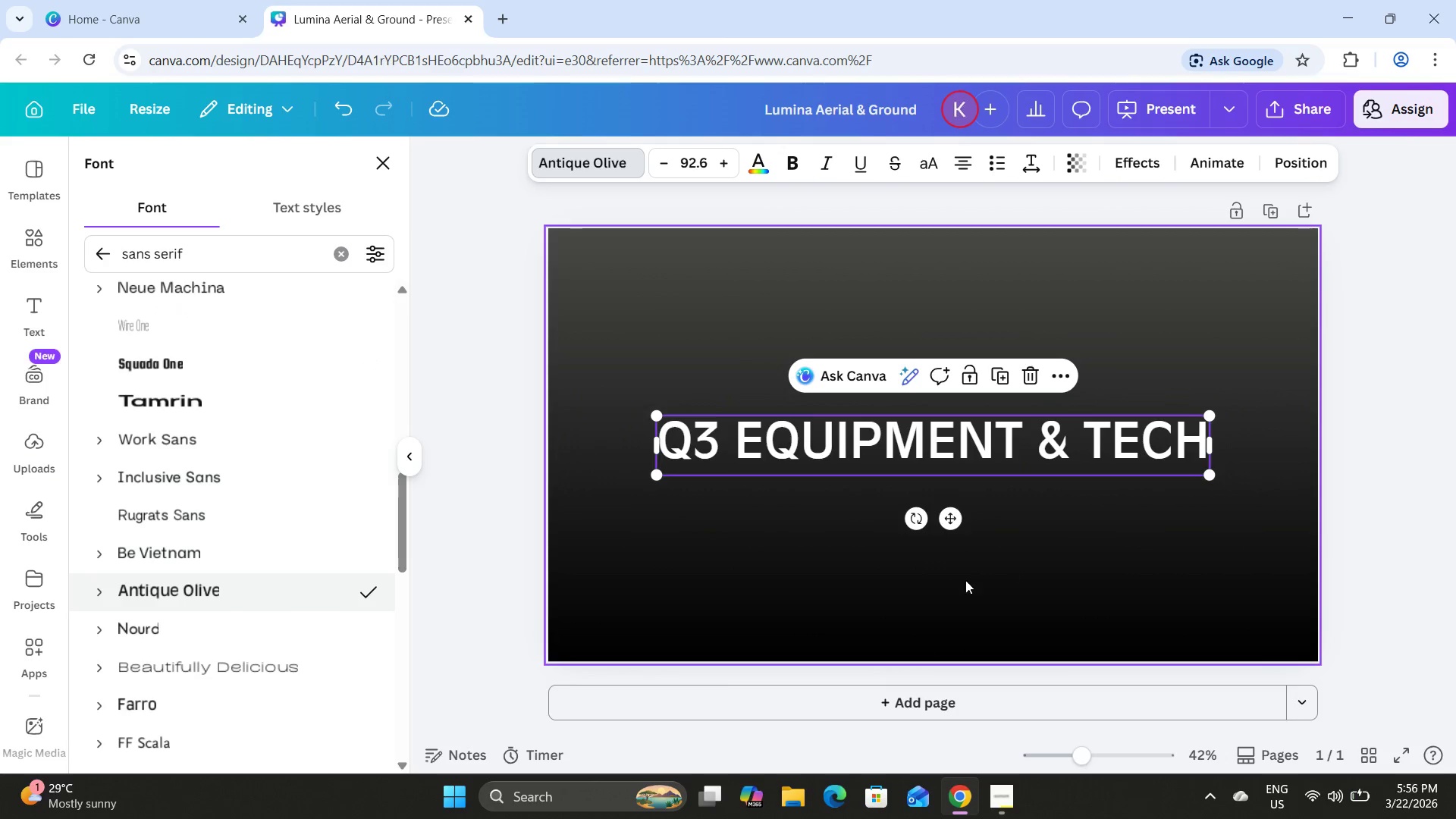 
left_click([1075, 504])
 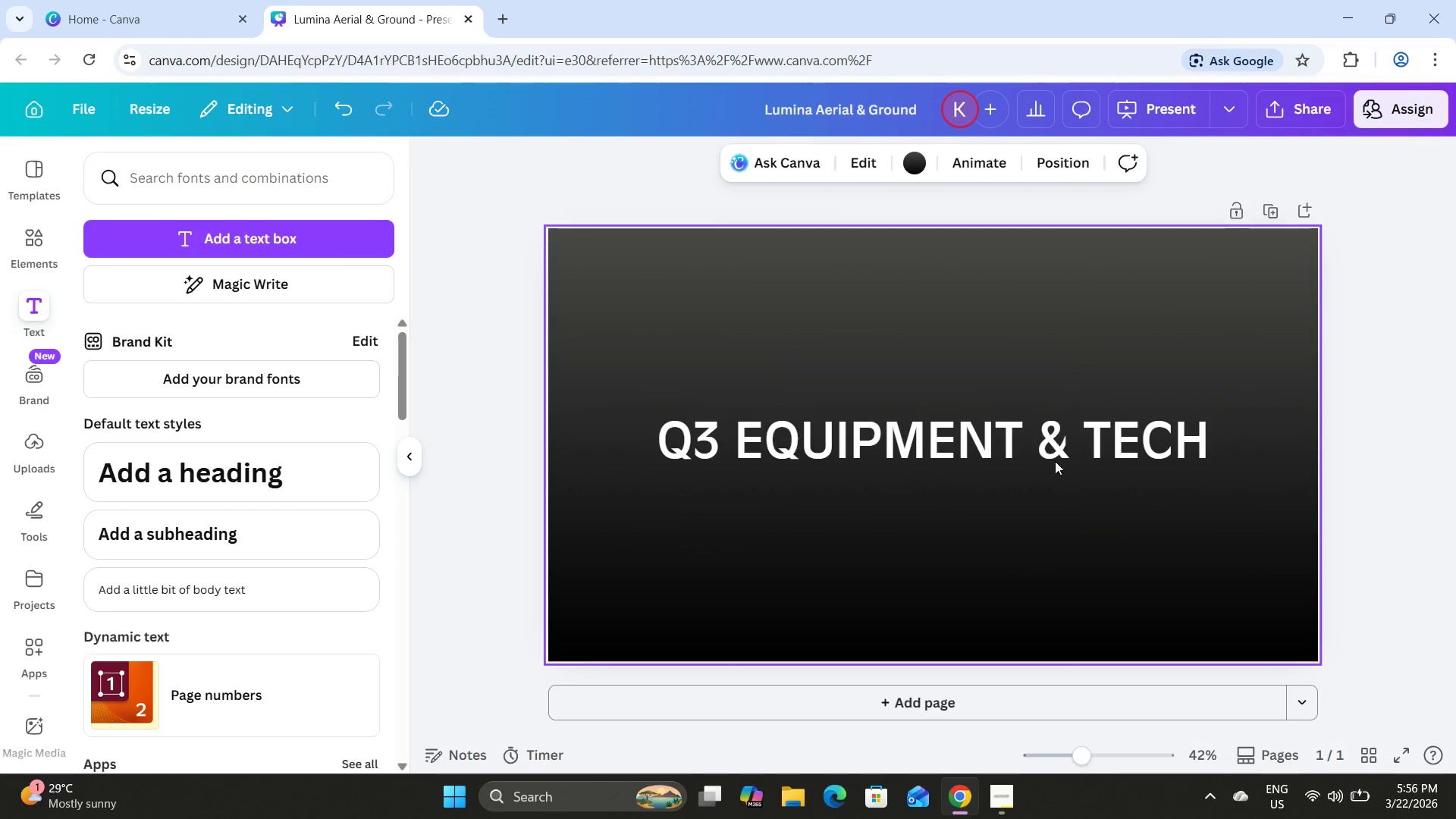 
left_click([1040, 430])
 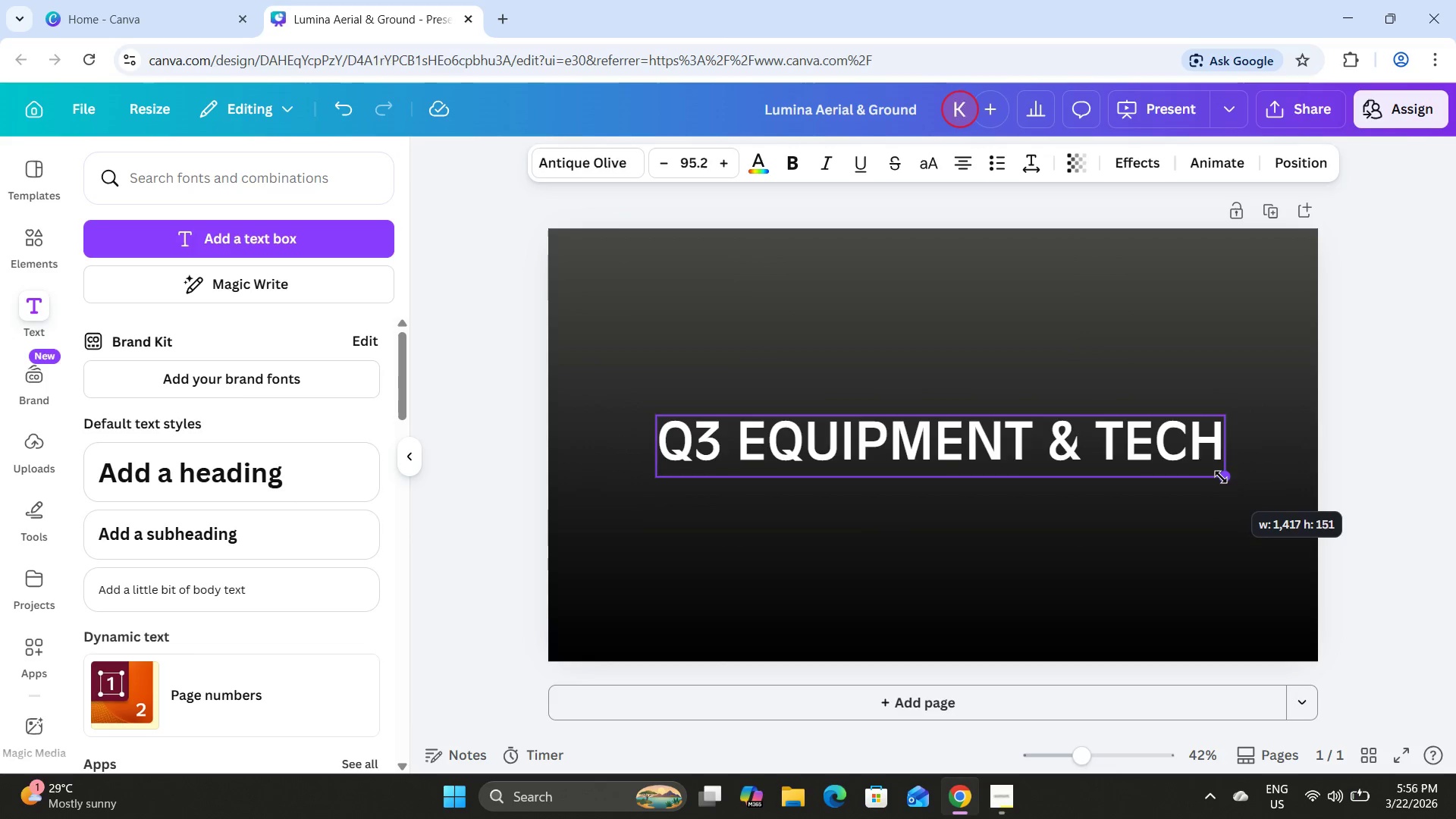 
left_click_drag(start_coordinate=[1054, 435], to_coordinate=[1053, 406])
 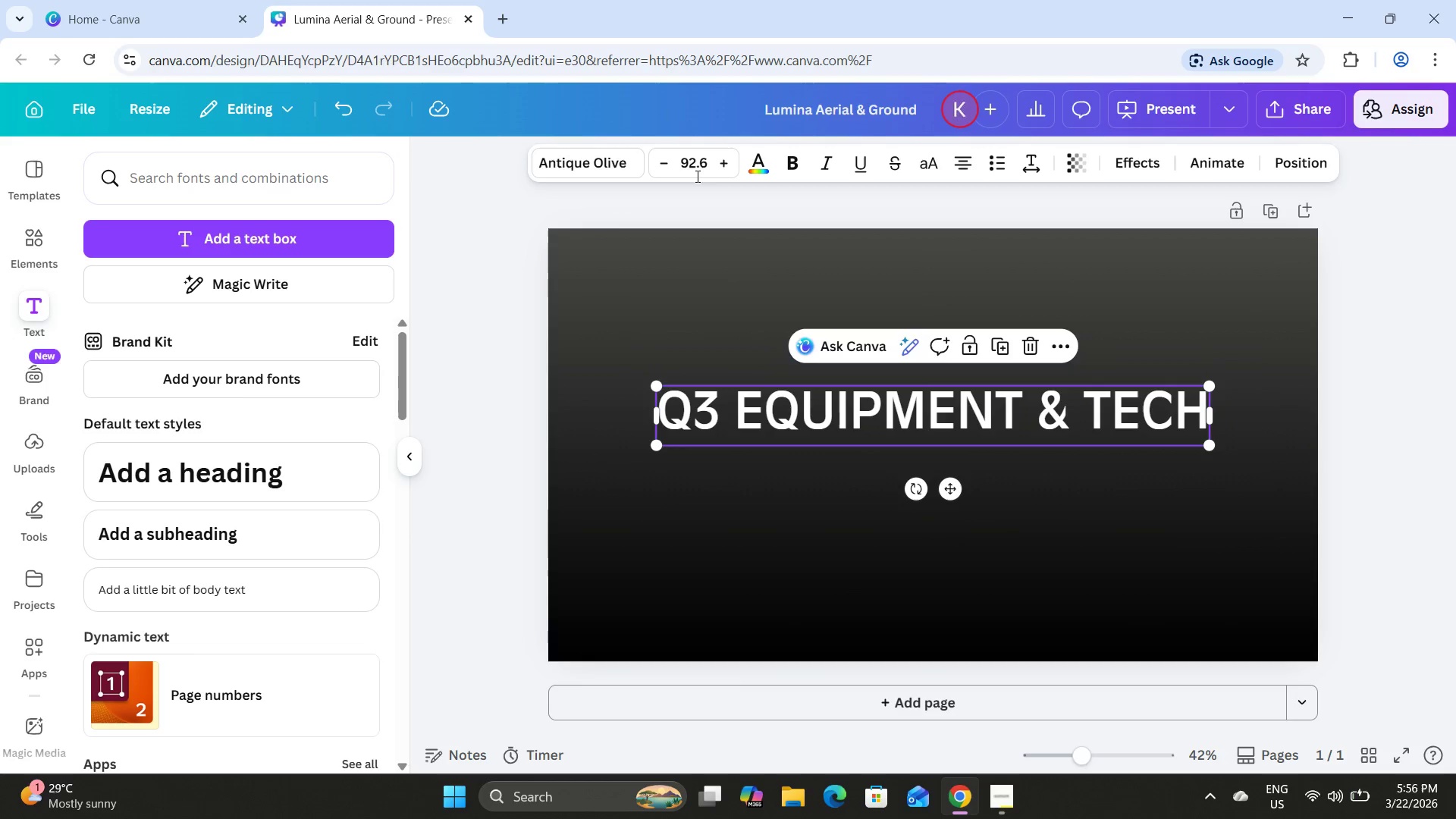 
left_click([698, 164])
 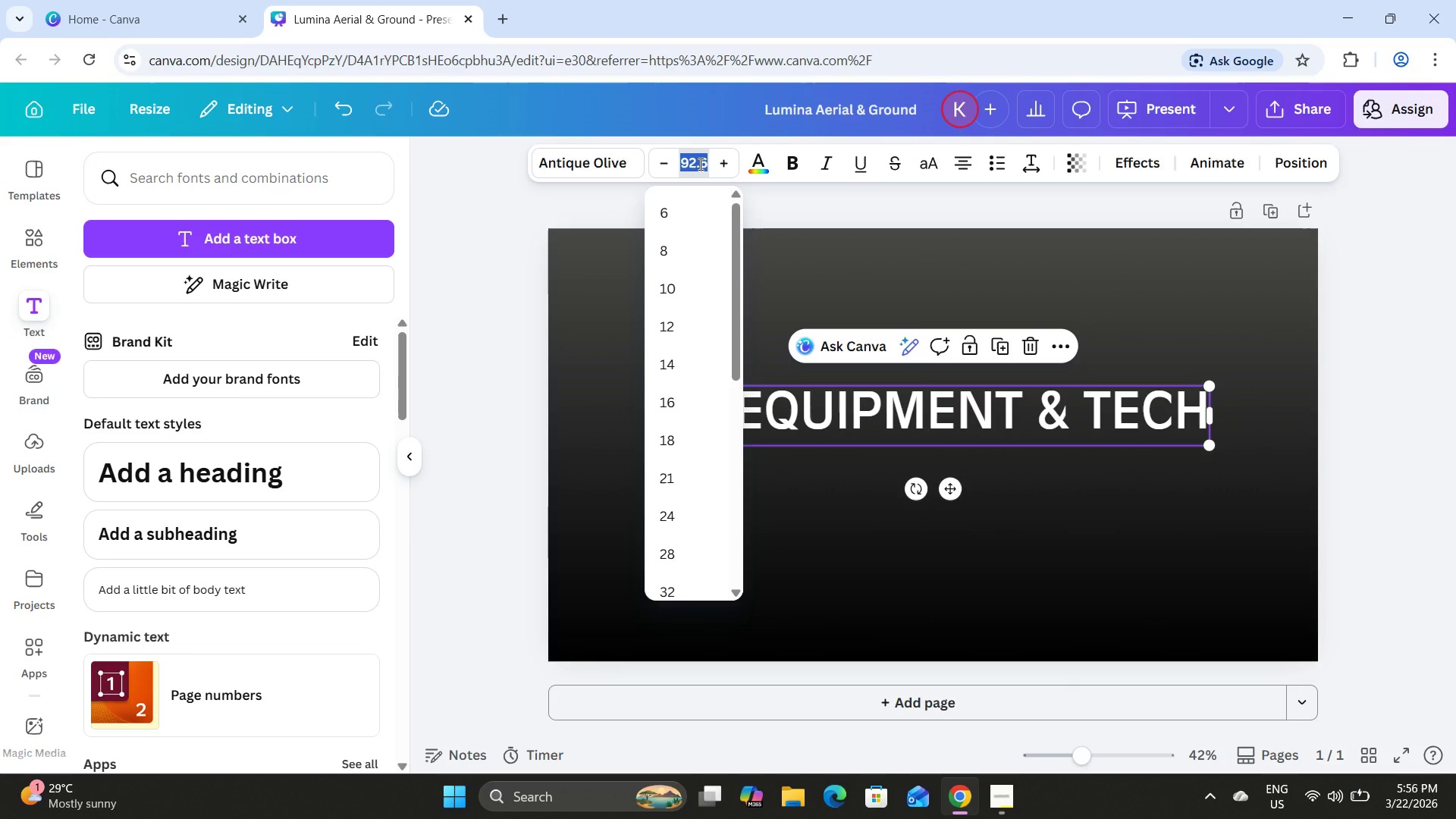 
key(NumpadMultiply)
 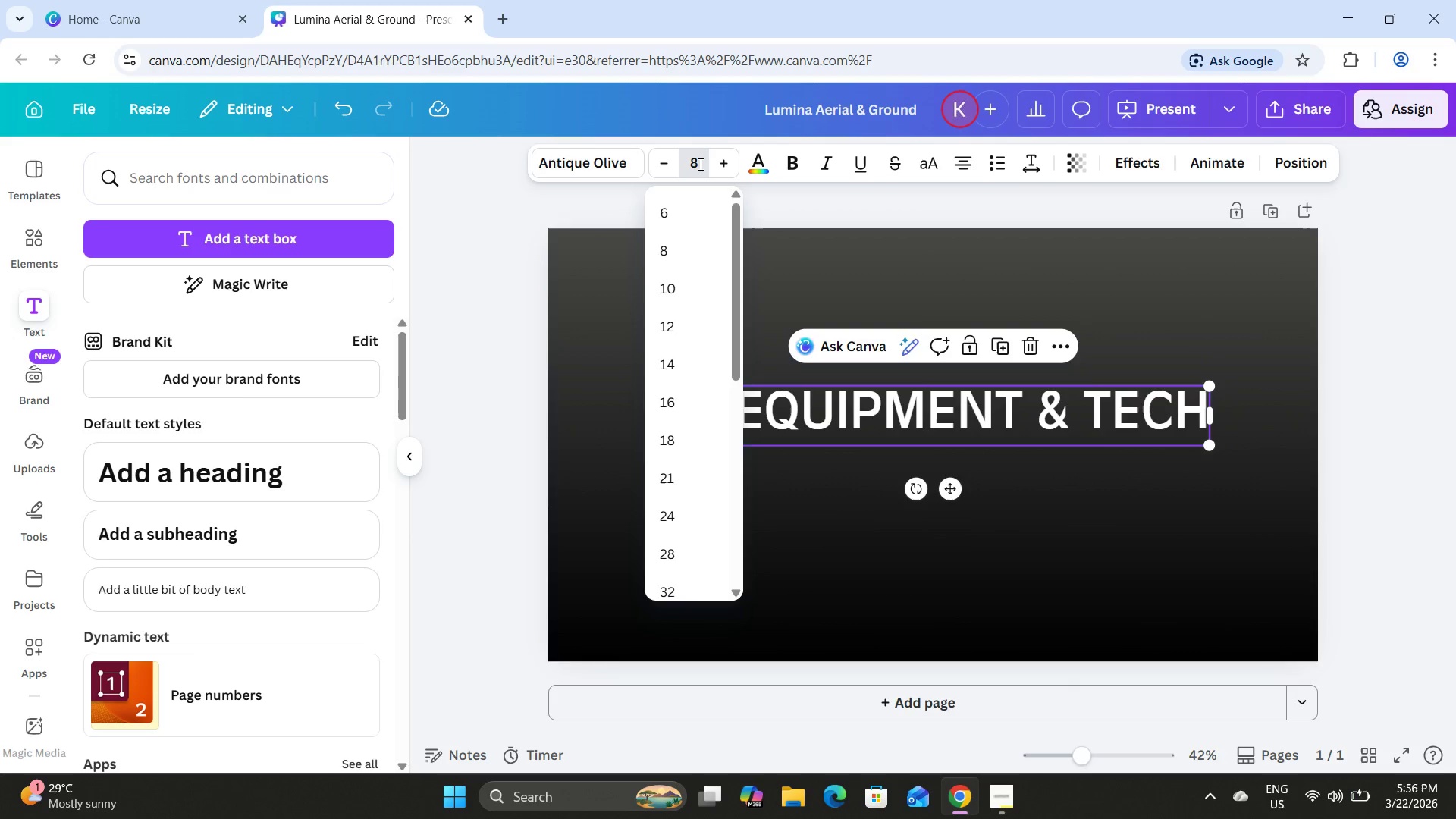 
key(Numpad8)
 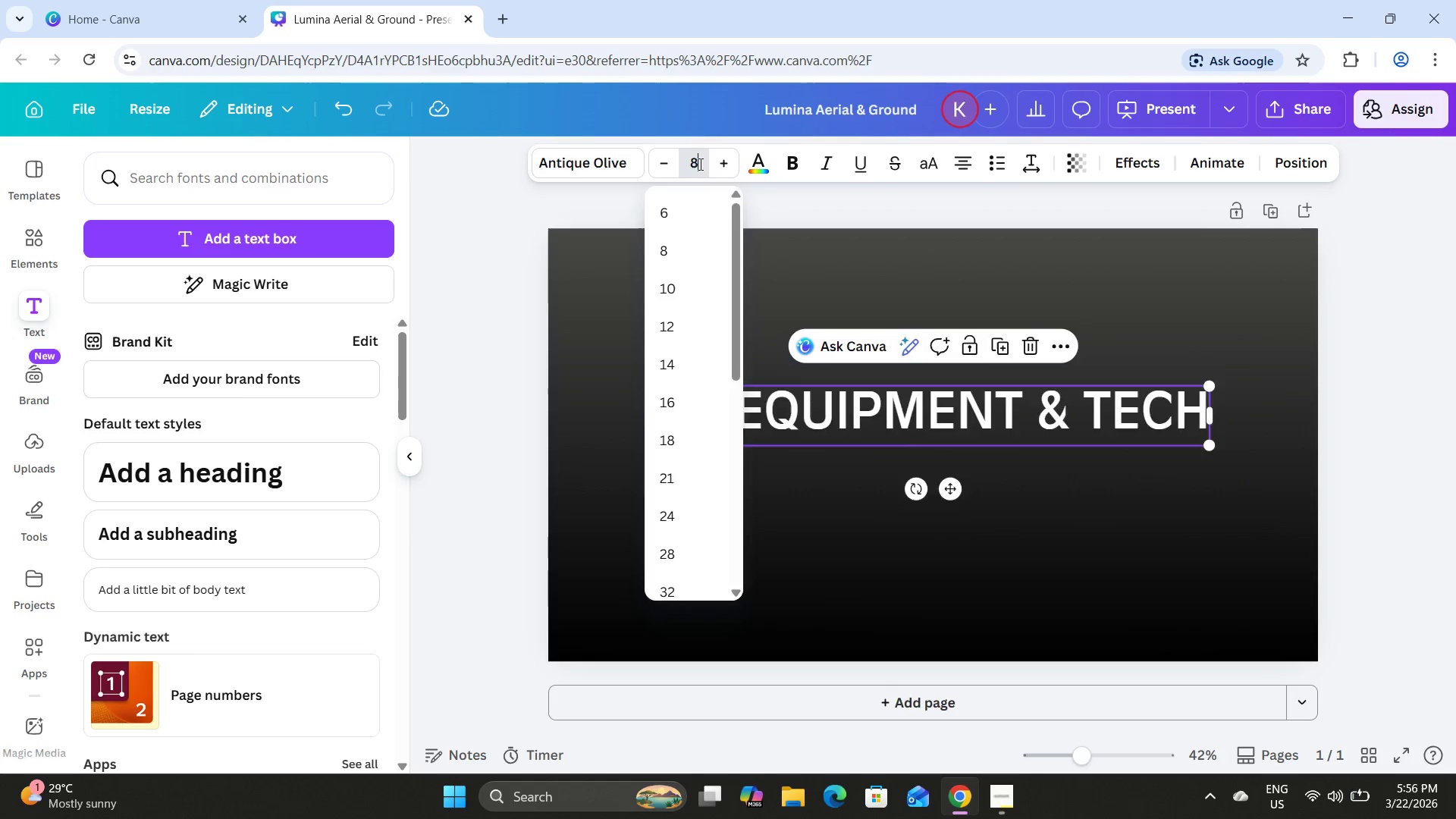 
key(NumpadEnter)
 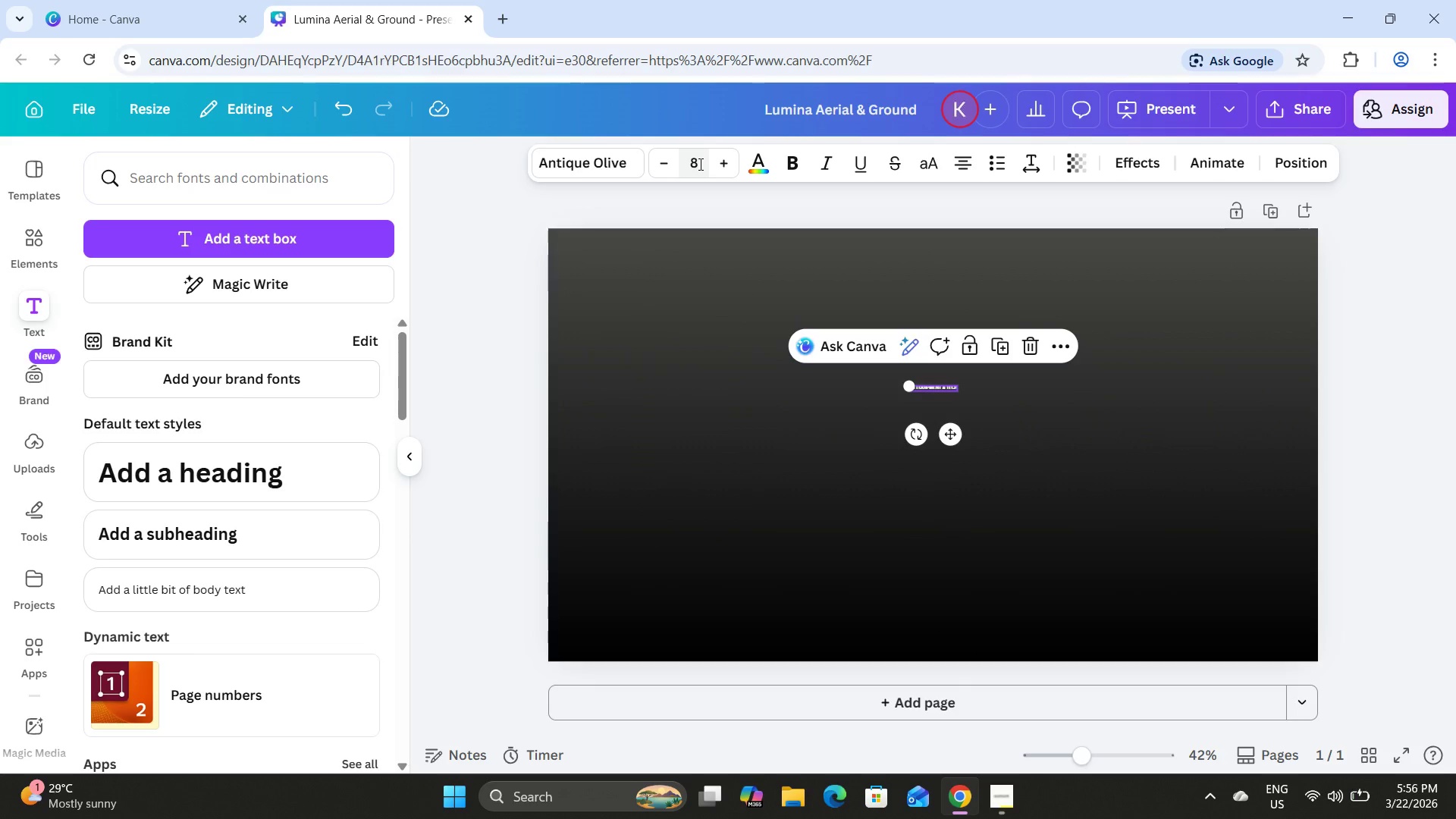 
left_click([699, 164])
 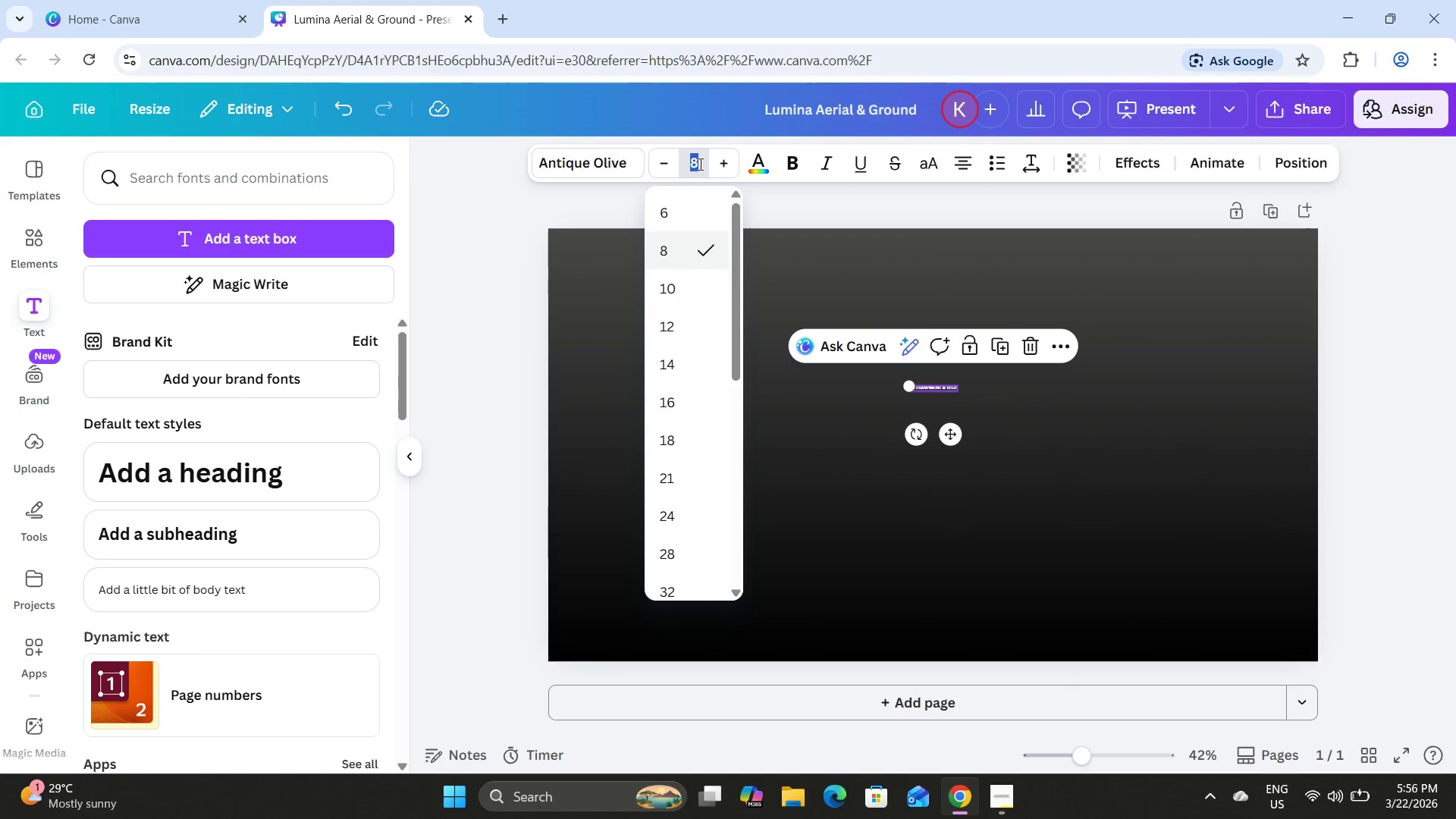 
key(Numpad9)
 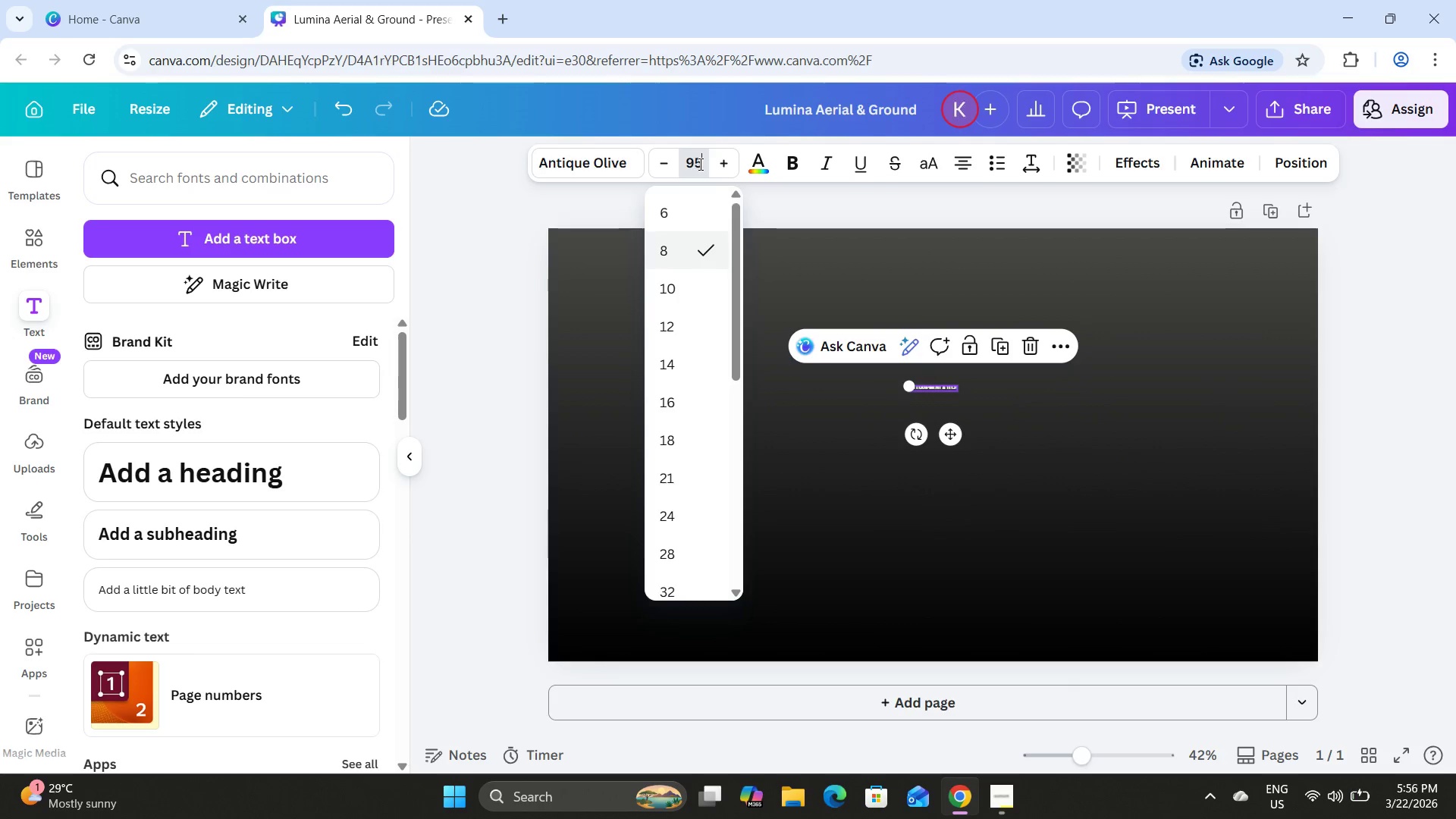 
key(Numpad5)
 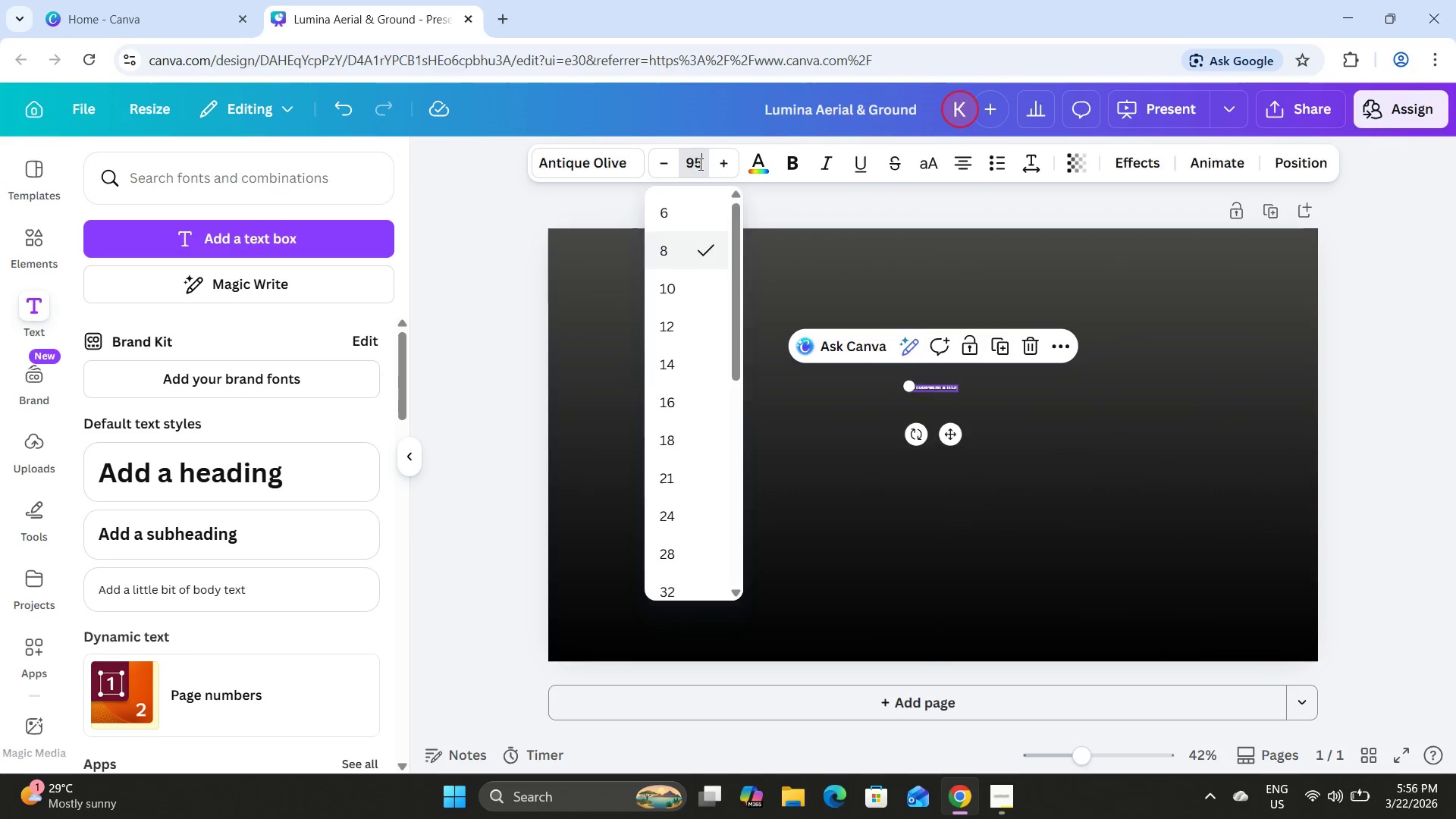 
key(NumpadEnter)
 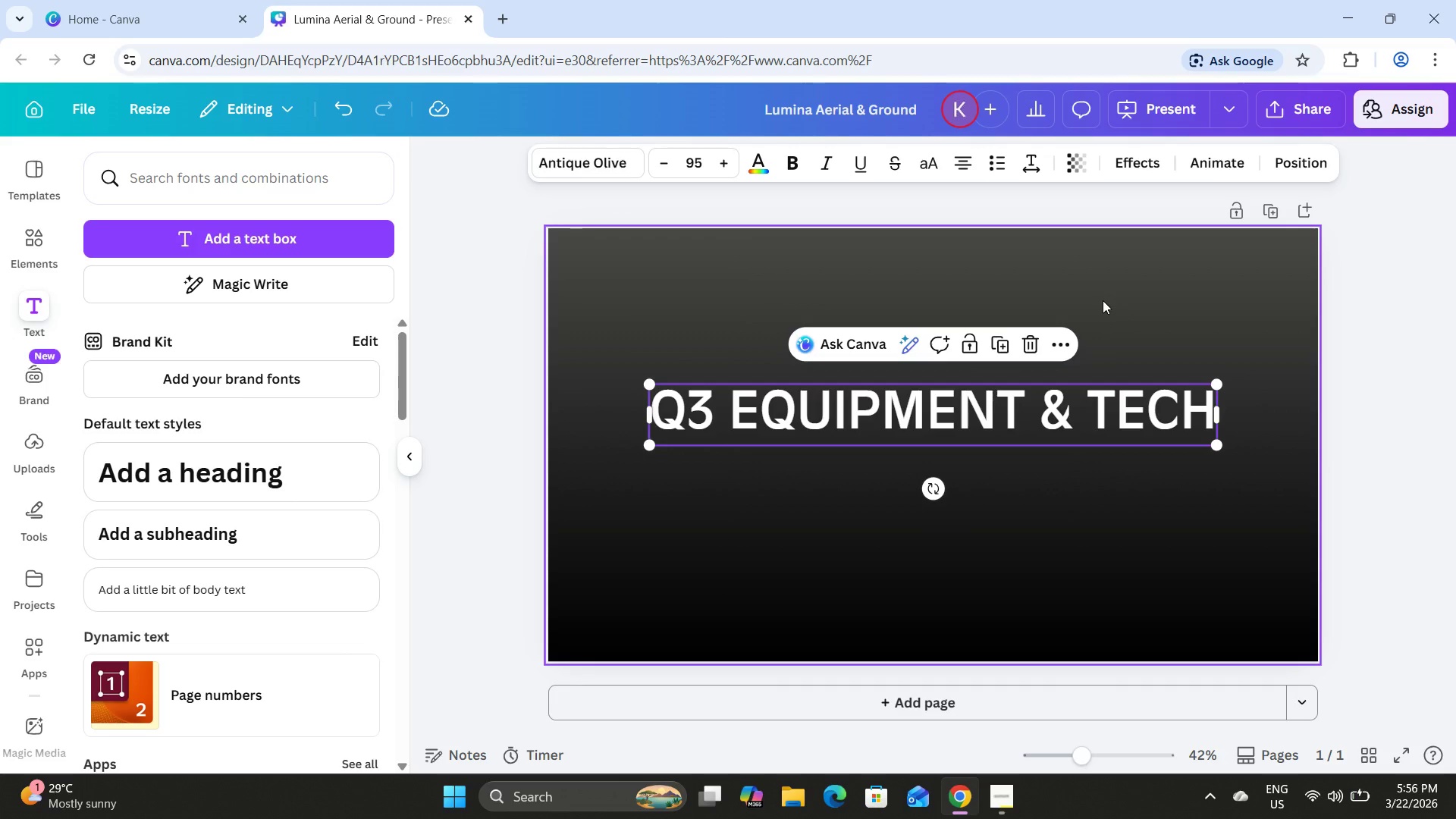 
wait(12.78)
 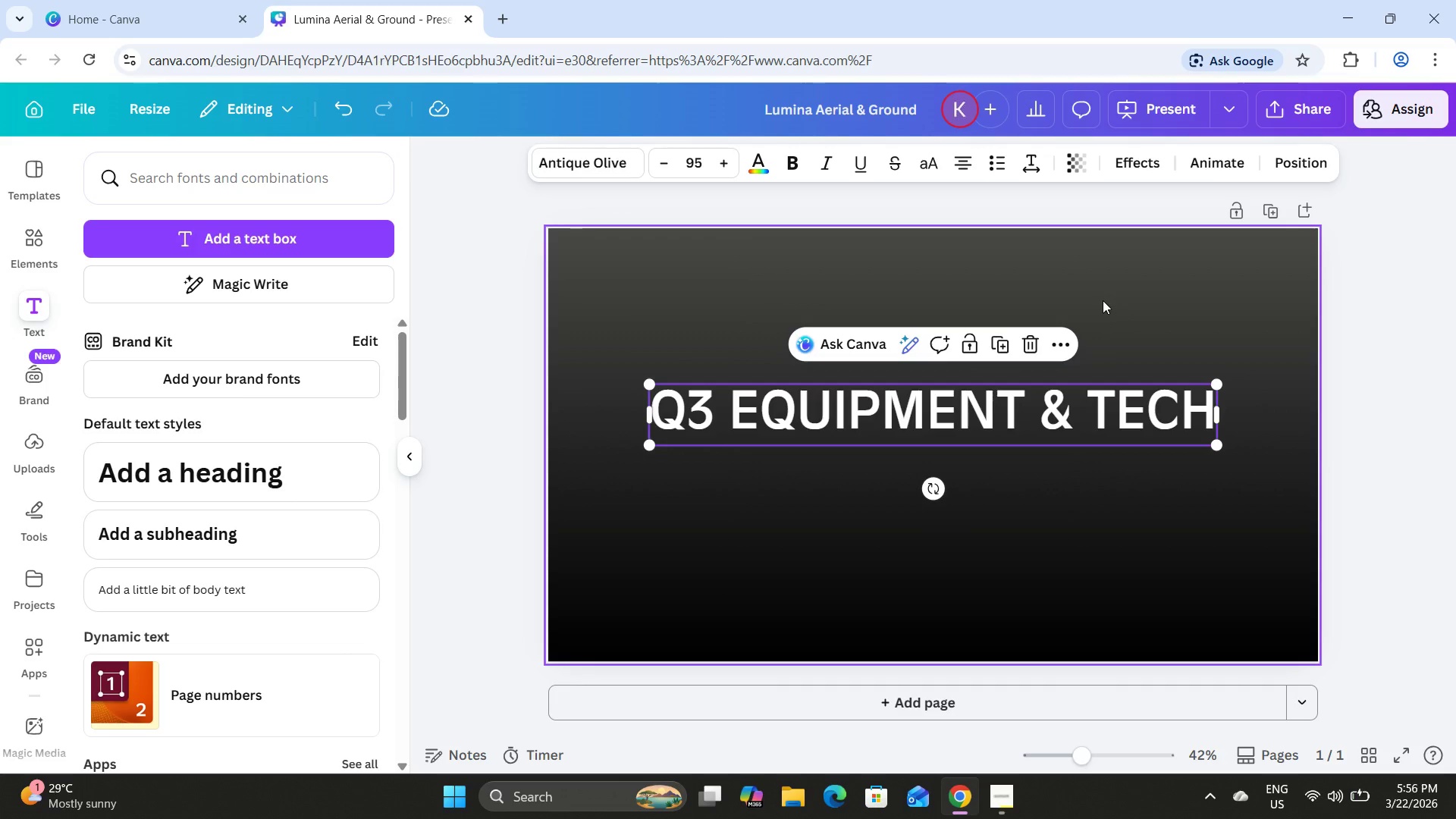 
left_click([714, 315])
 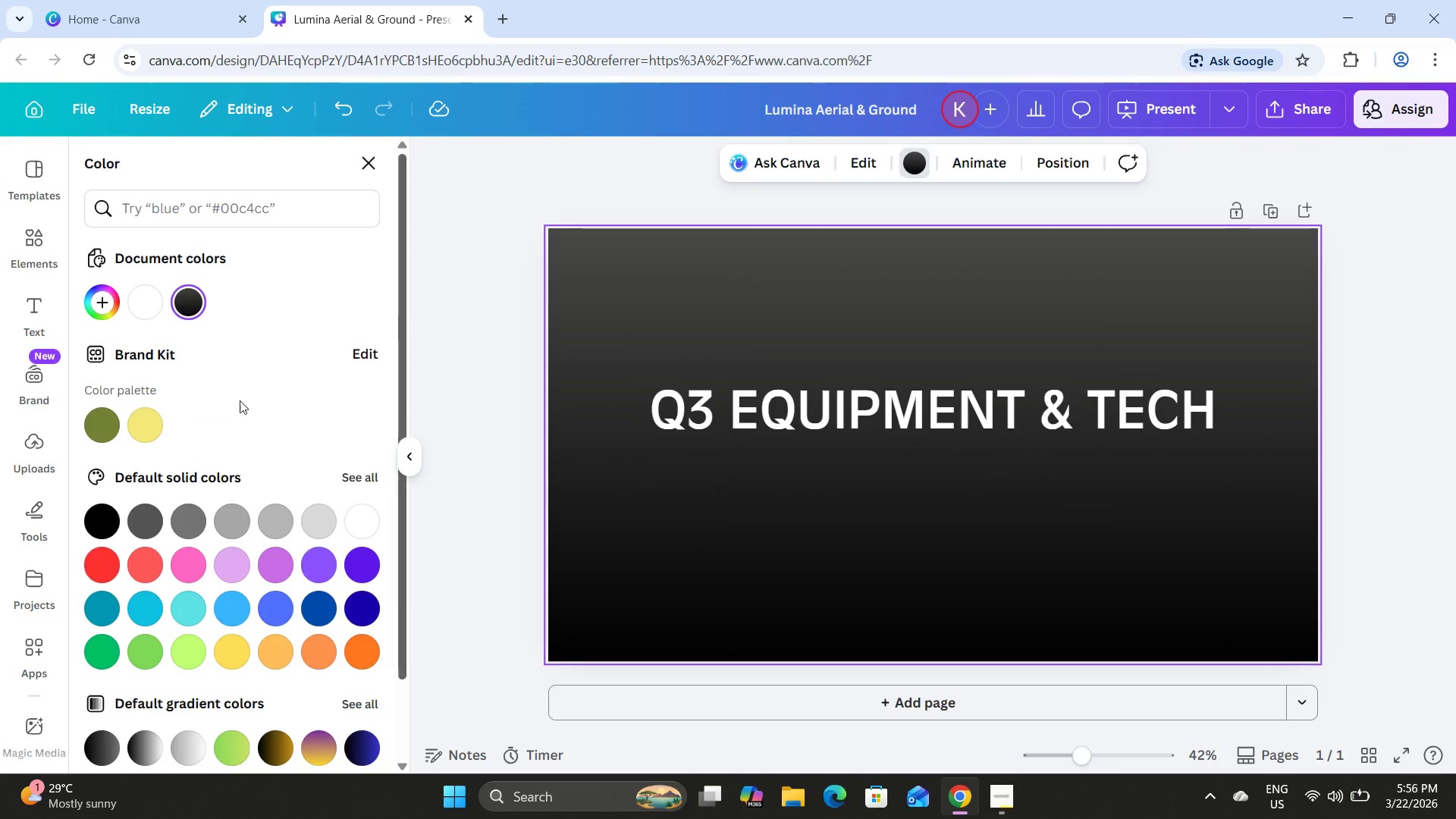 
left_click([105, 516])
 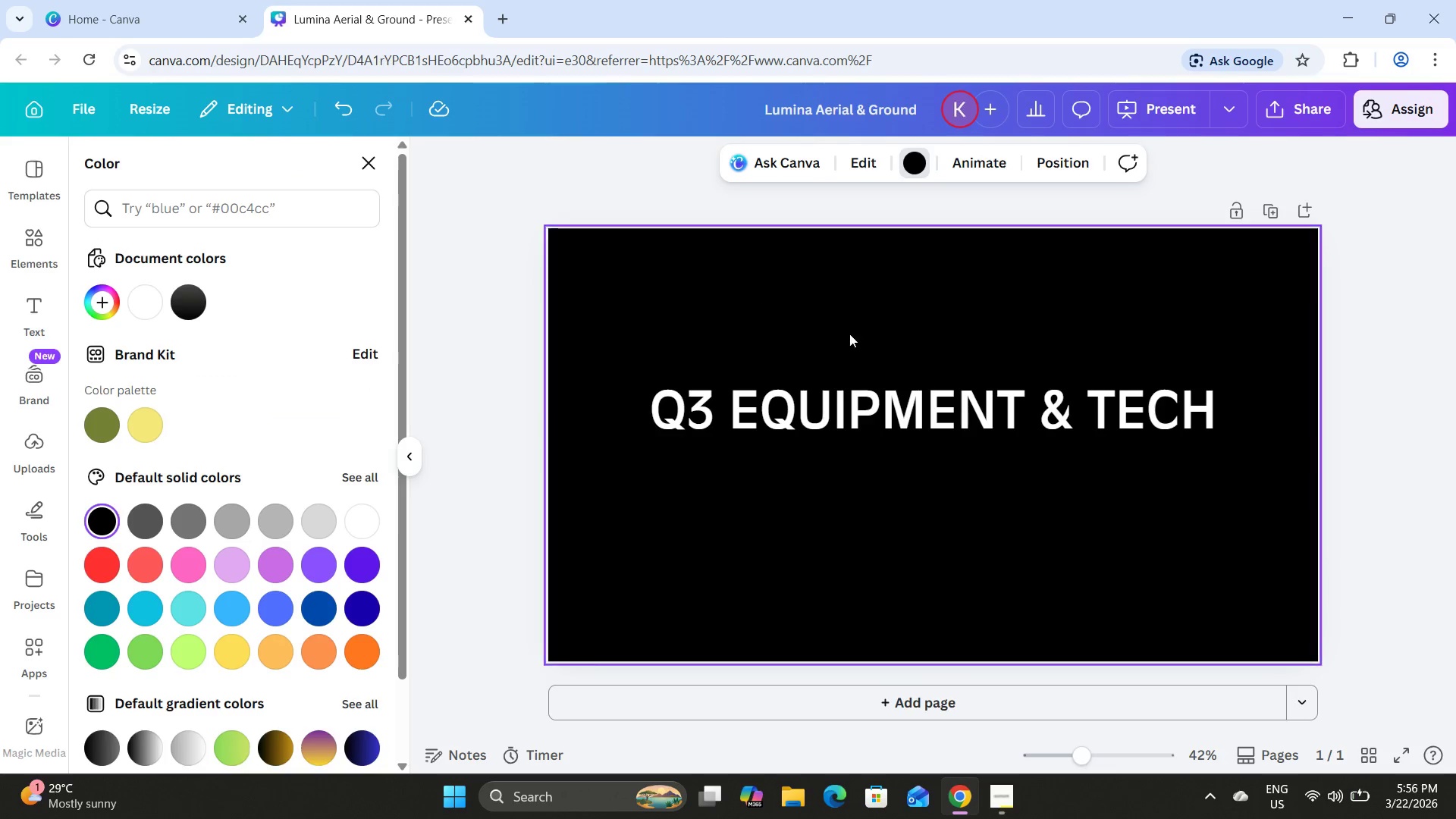 
left_click([833, 409])
 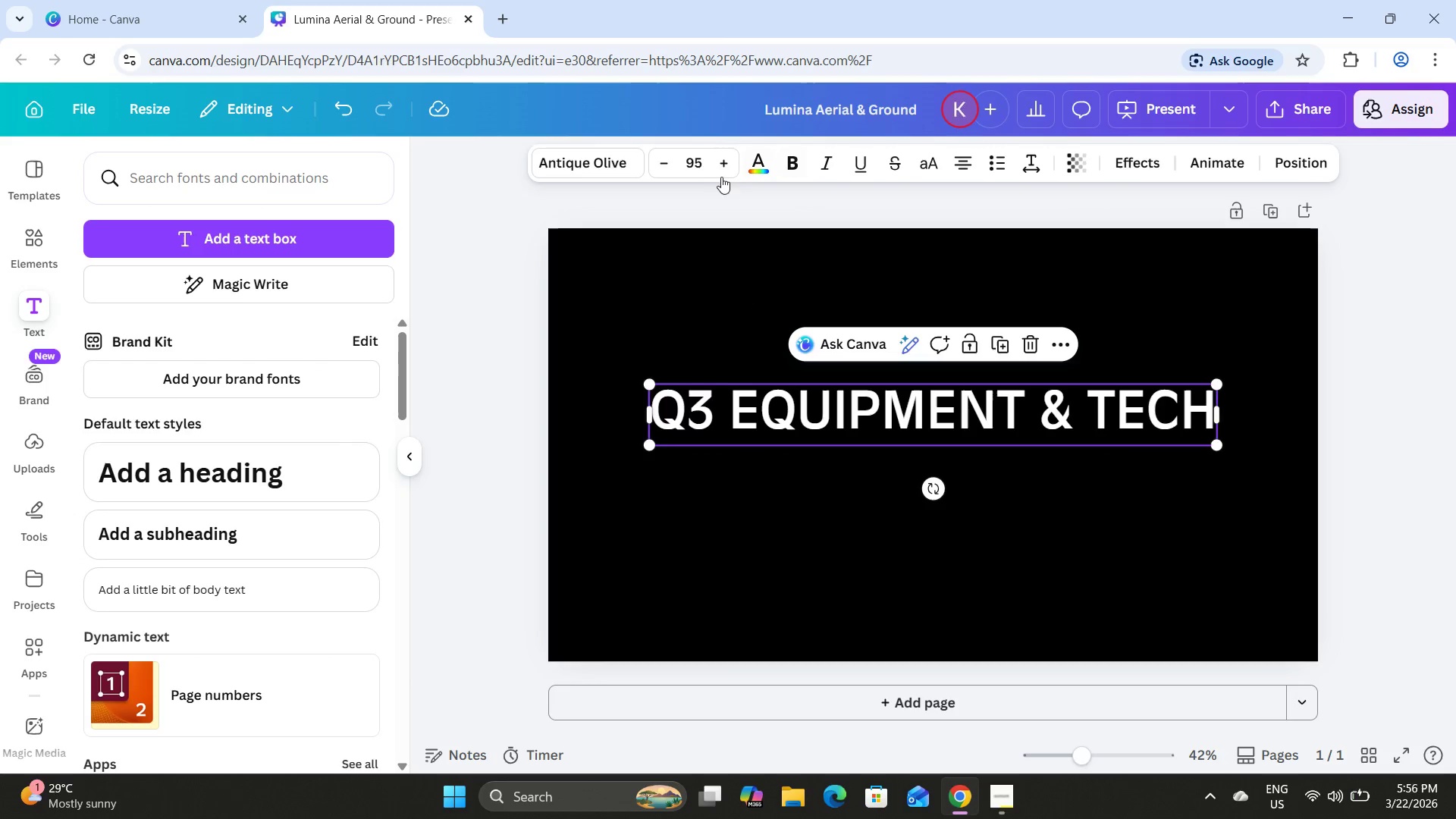 
left_click([765, 158])
 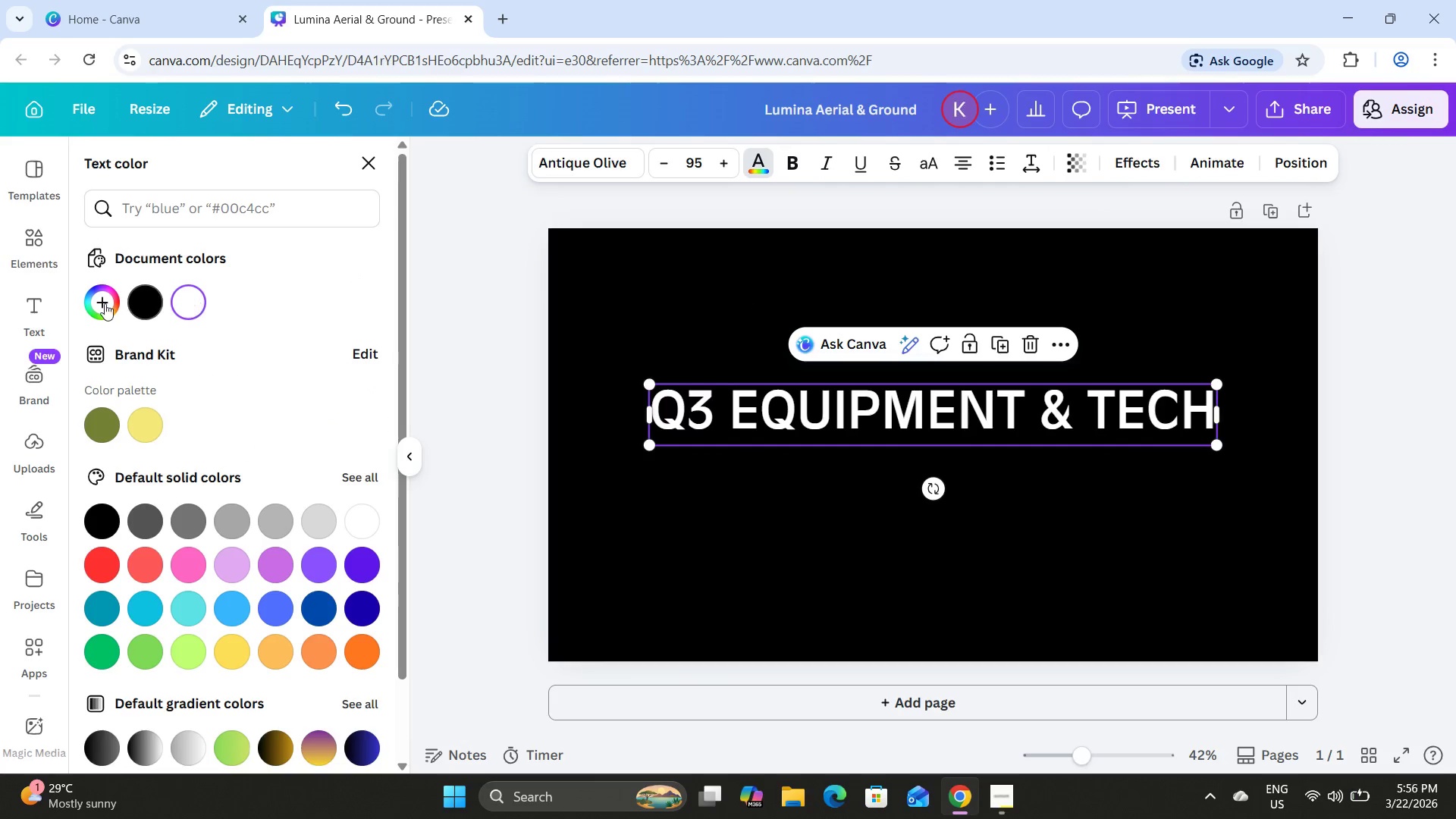 
left_click([101, 303])
 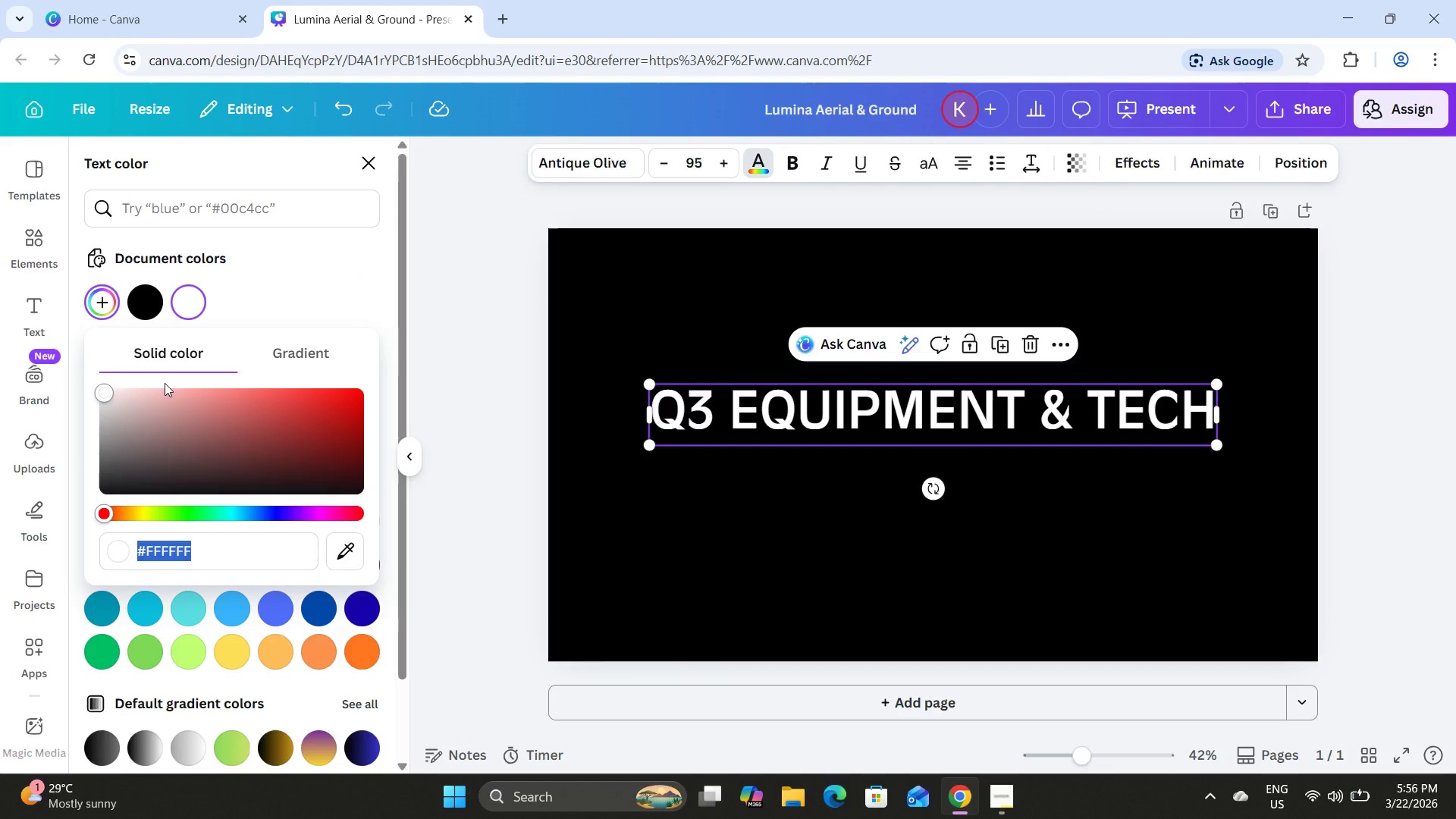 
type(a)
key(Backspace)
type(4dfff)
 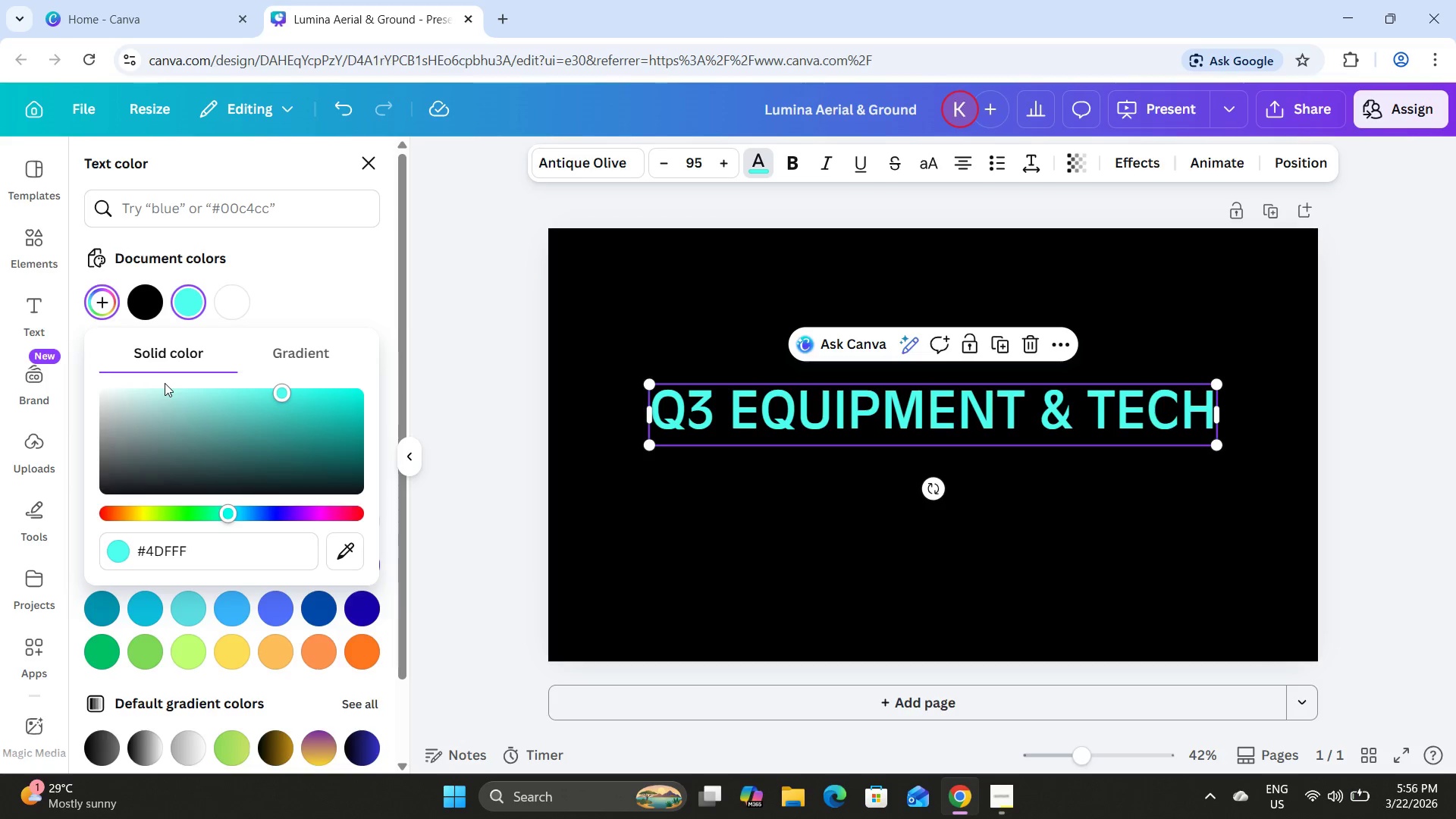 
key(F)
 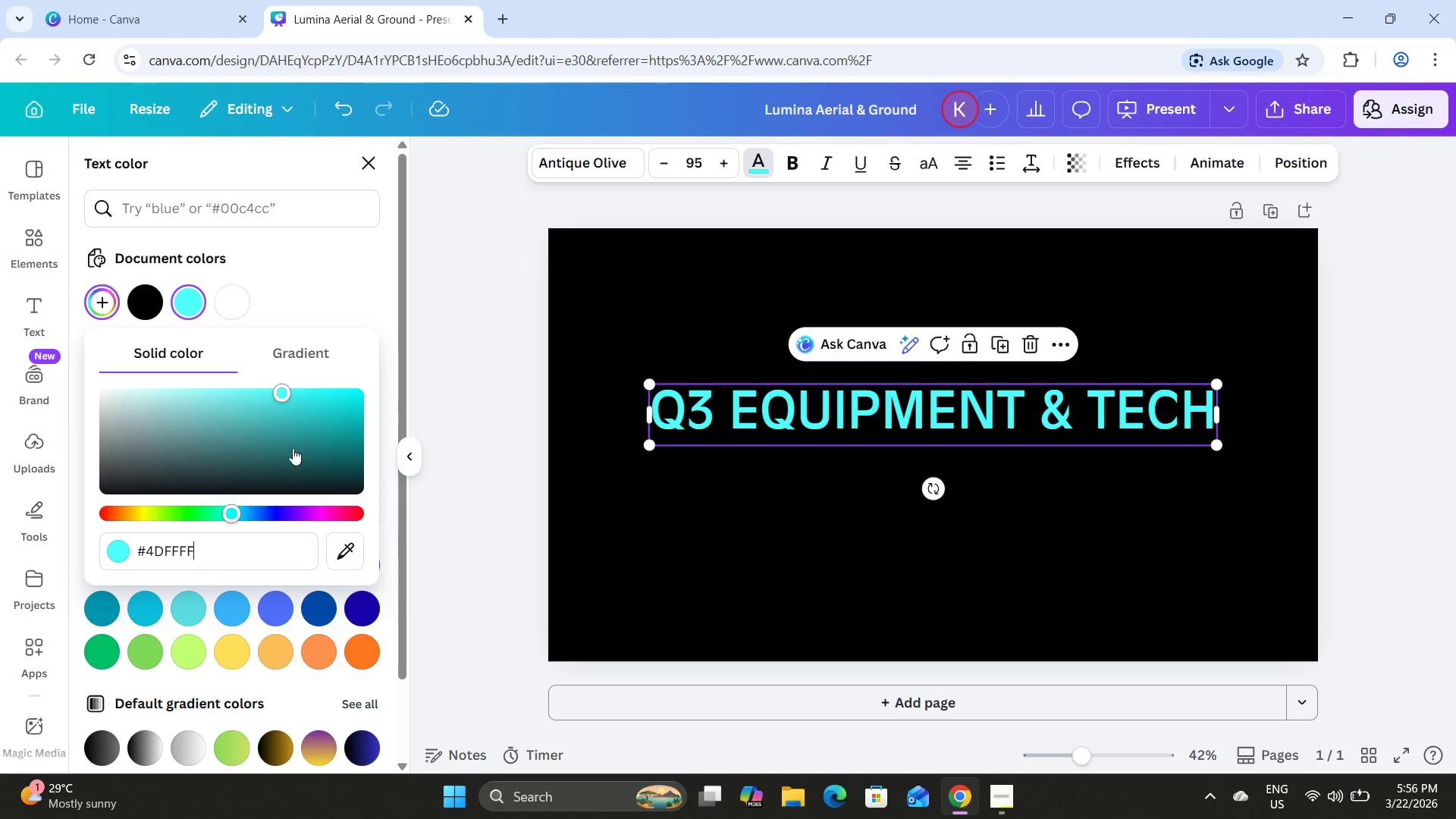 
left_click_drag(start_coordinate=[284, 391], to_coordinate=[283, 406])
 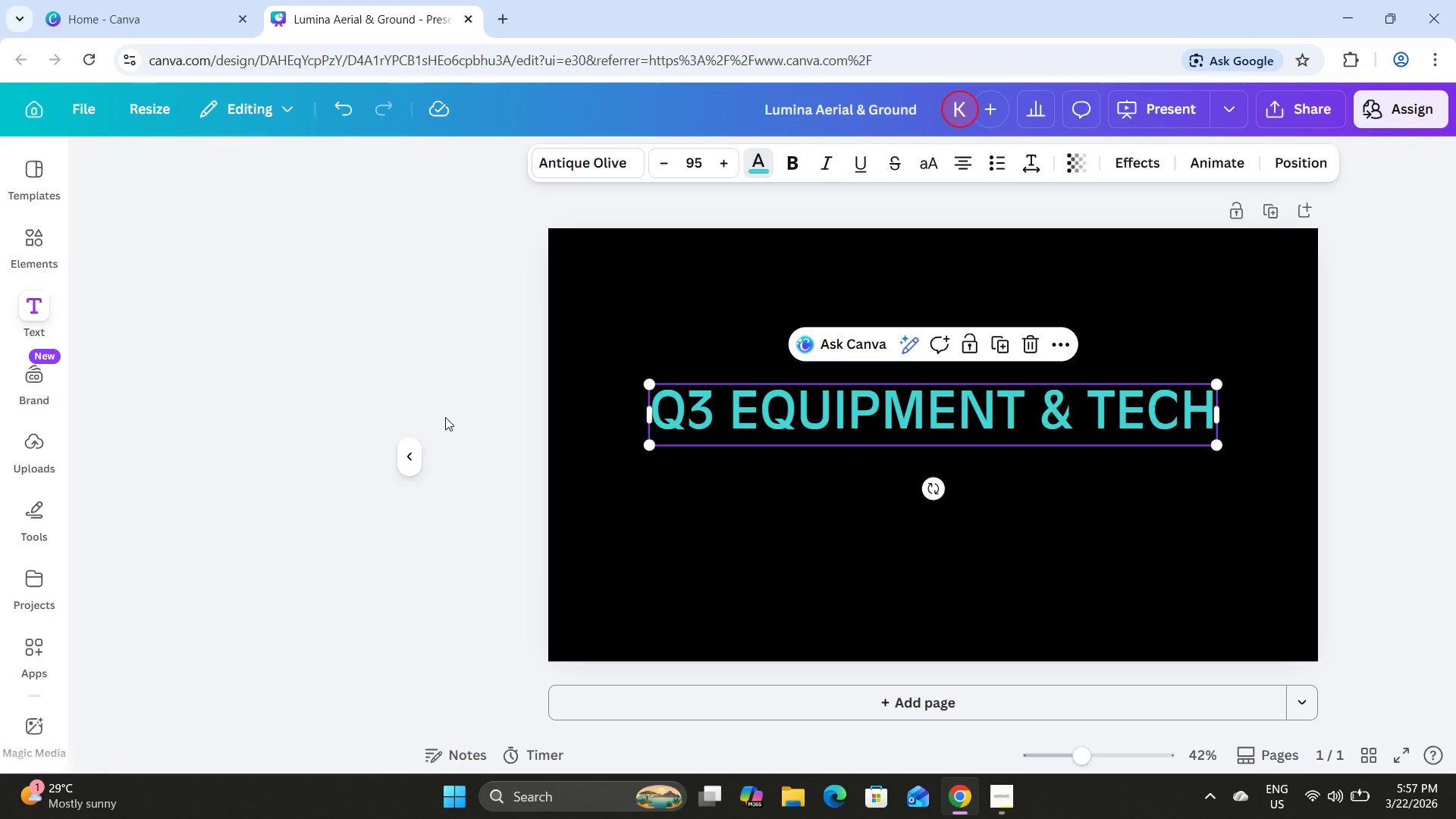 
double_click([445, 417])
 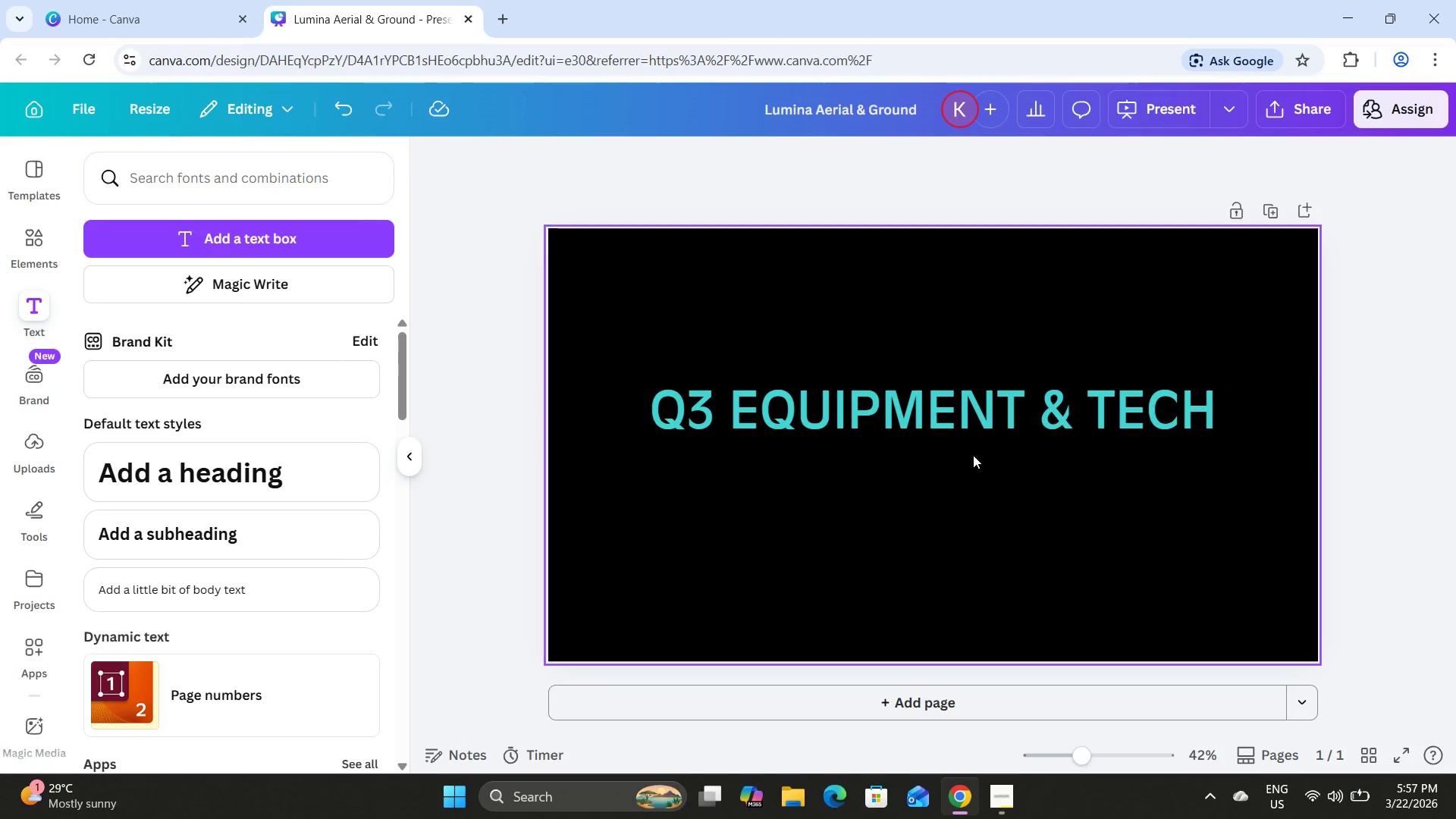 
double_click([959, 416])
 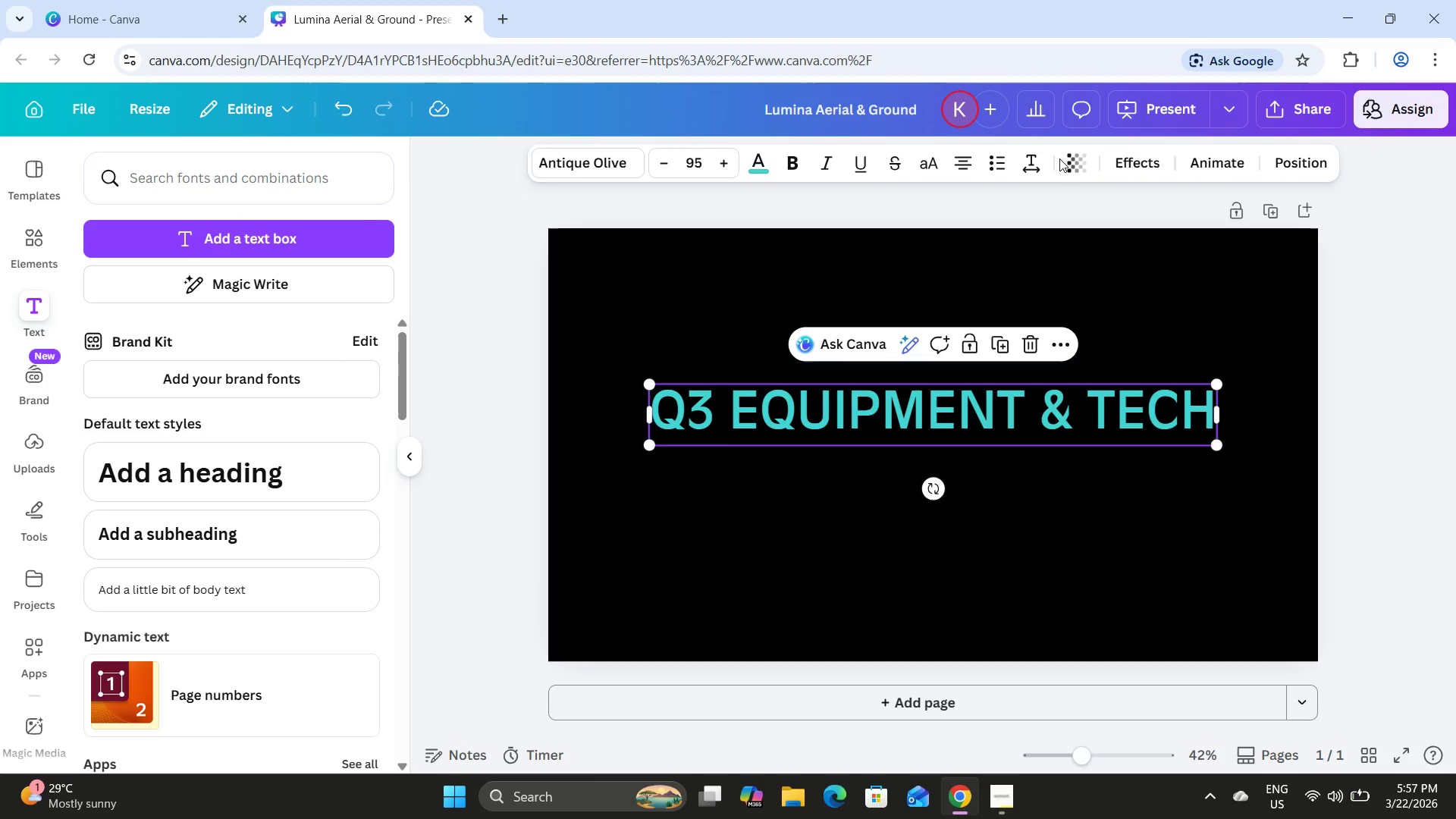 
left_click([1081, 165])
 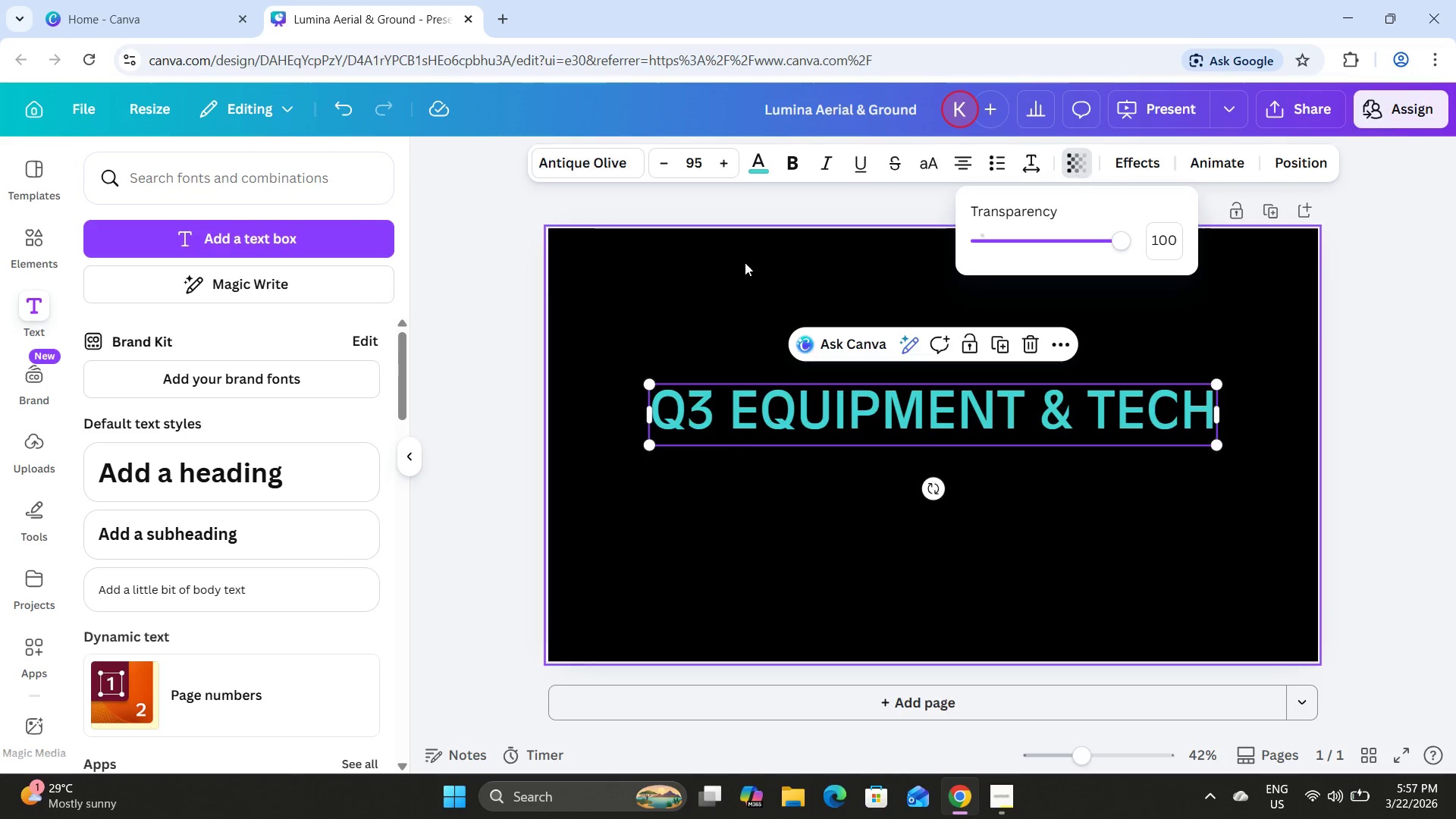 
left_click([613, 277])
 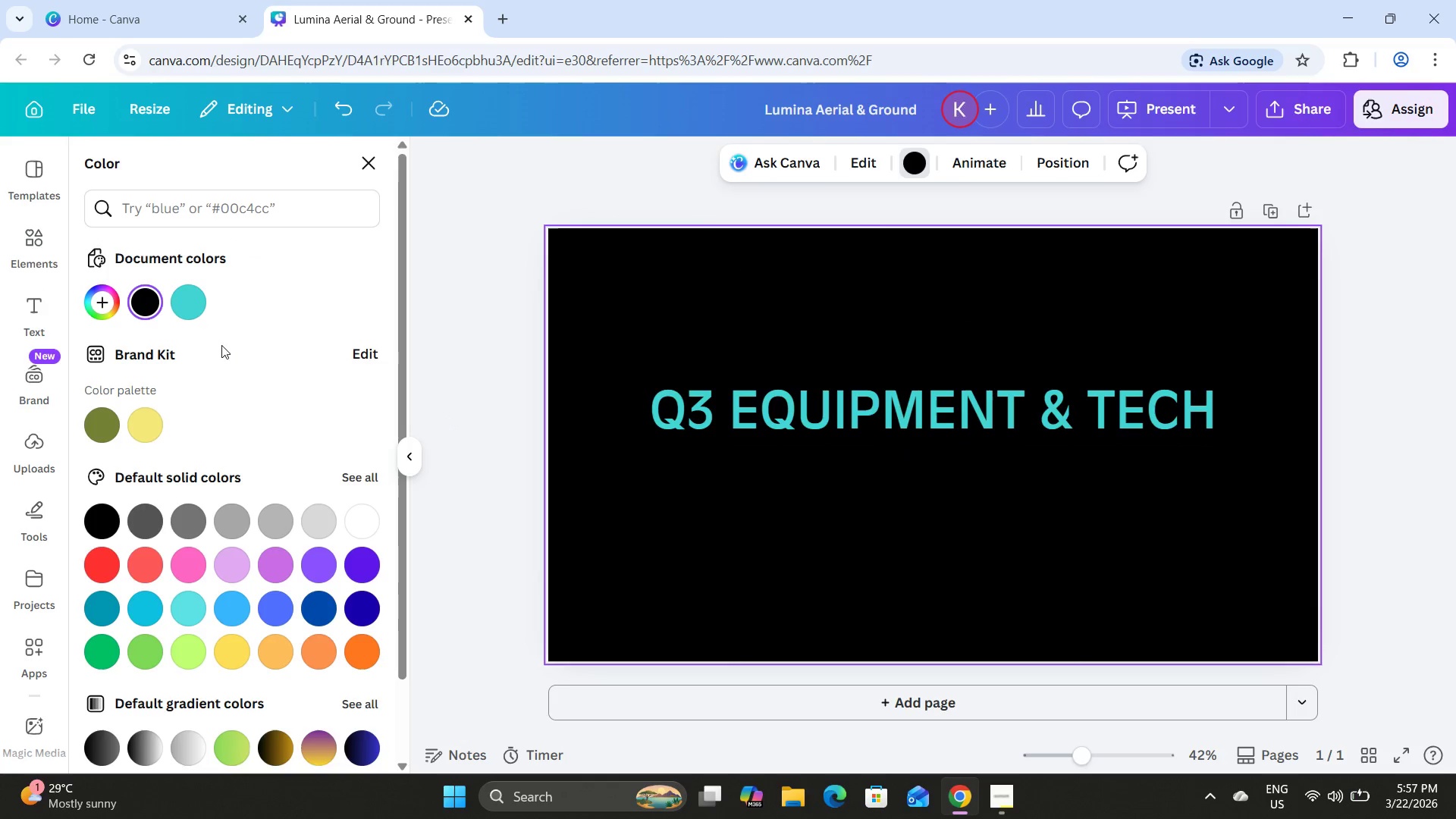 
scroll: coordinate [127, 526], scroll_direction: down, amount: 2.0
 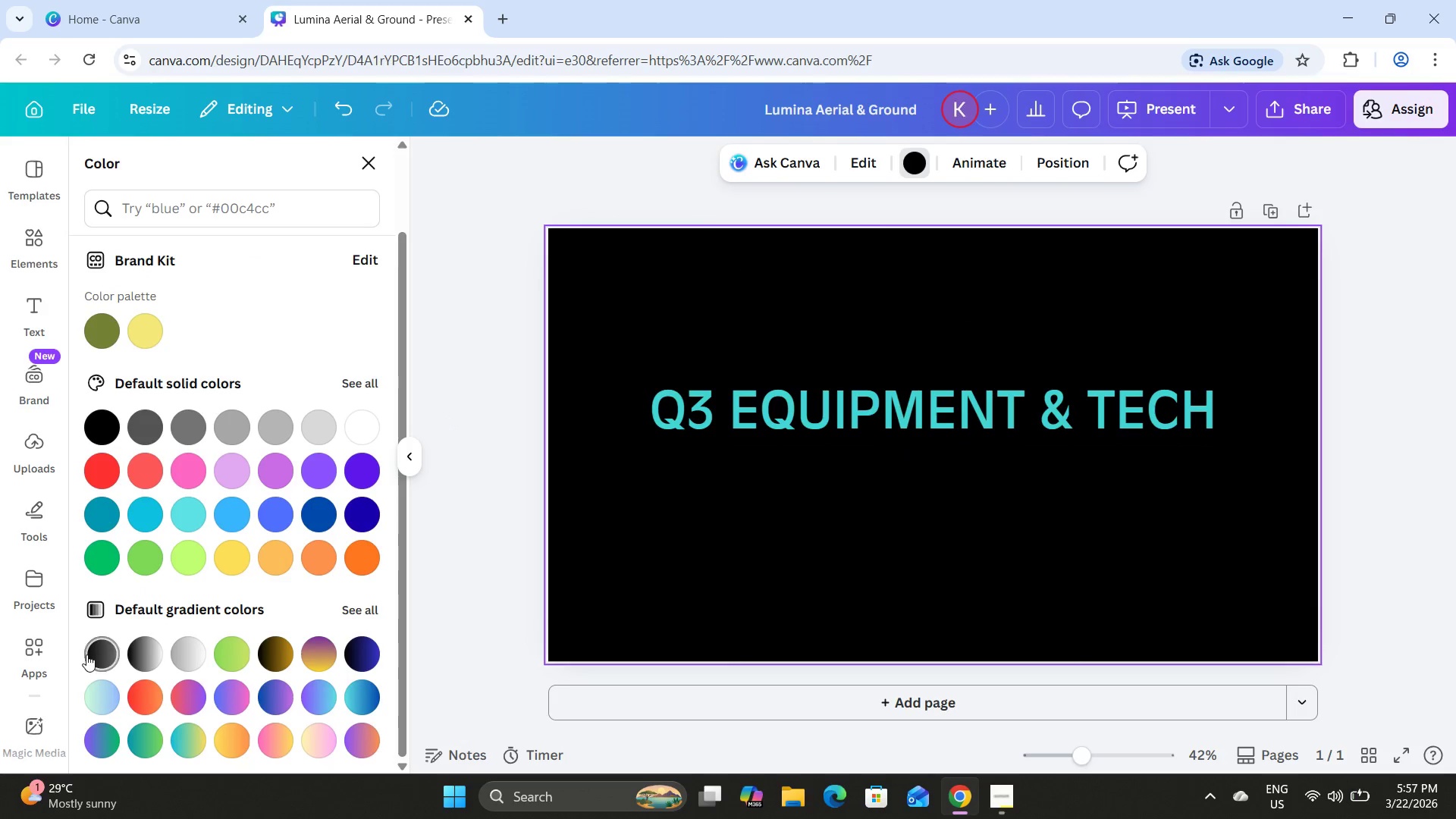 
left_click([94, 655])
 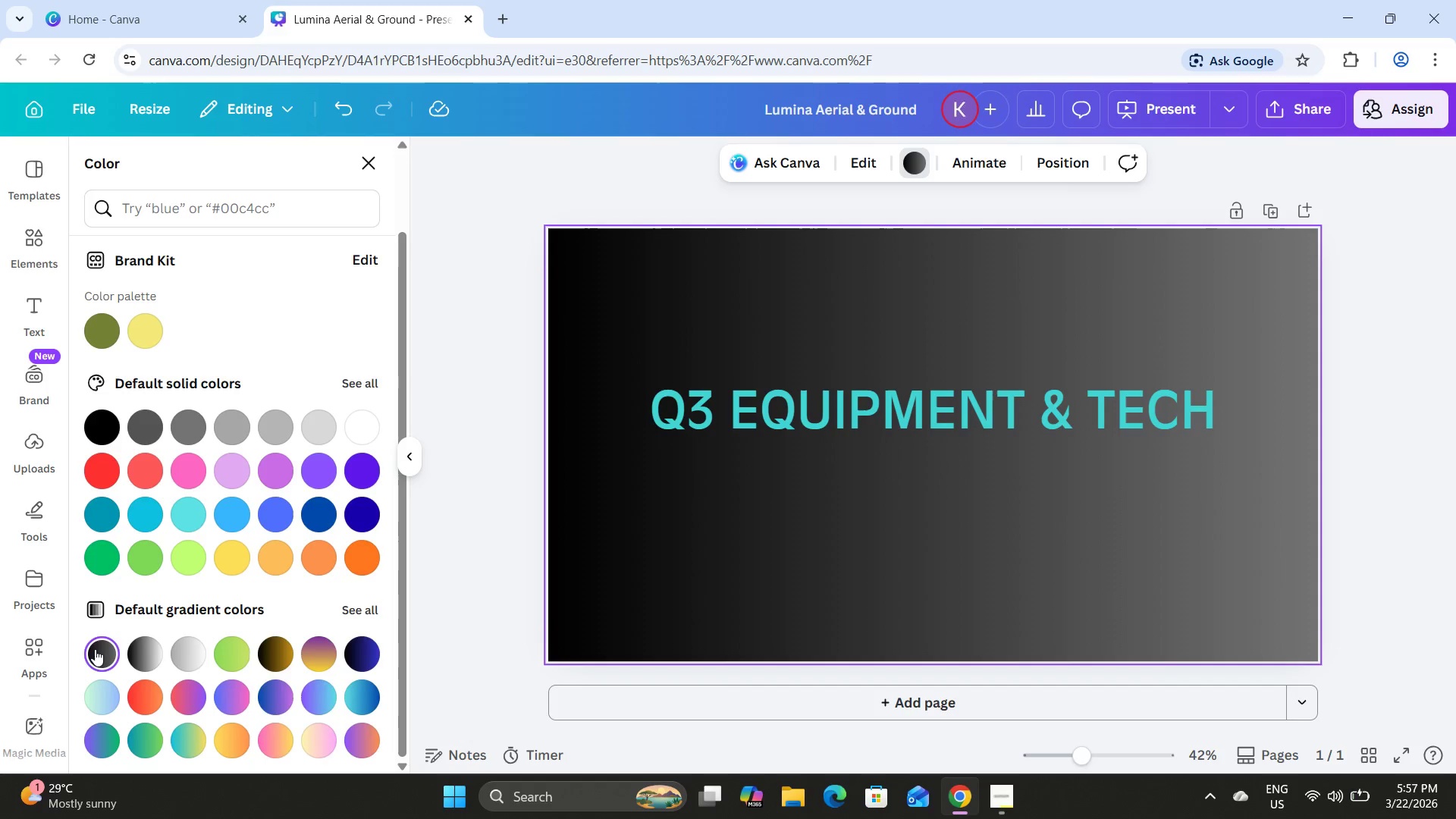 
left_click([105, 541])
 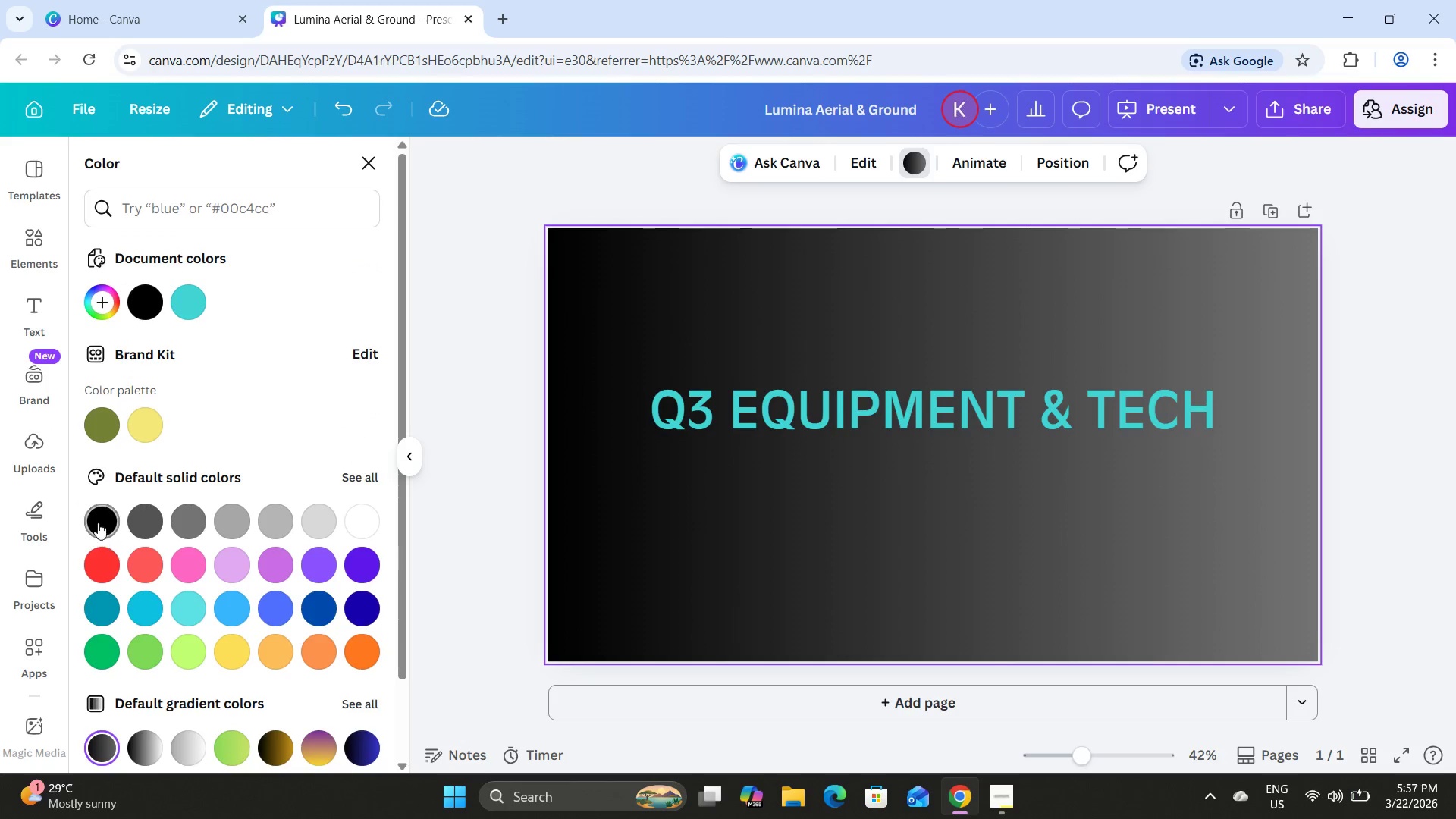 
scroll: coordinate [173, 457], scroll_direction: up, amount: 7.0
 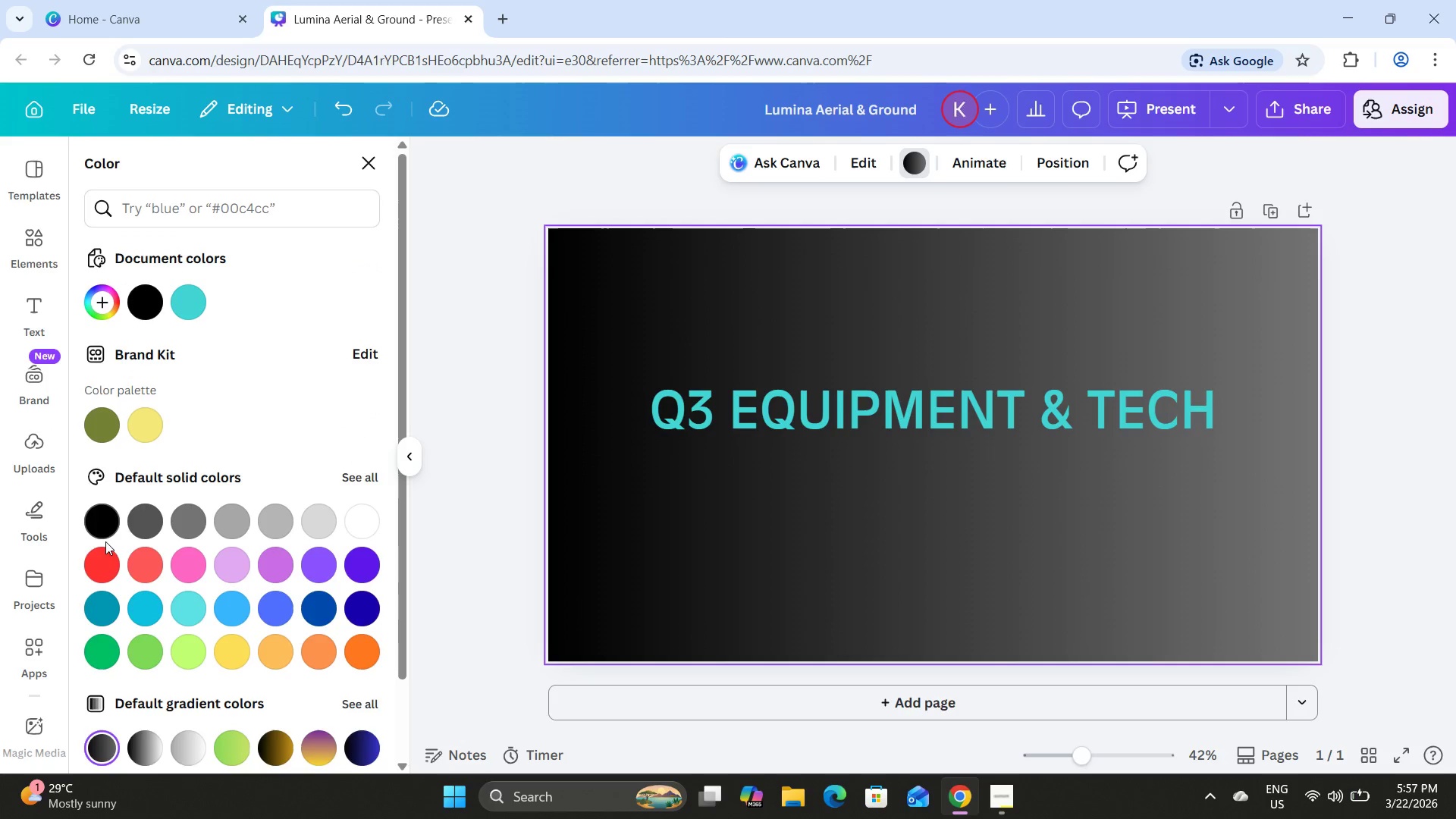 
double_click([98, 522])
 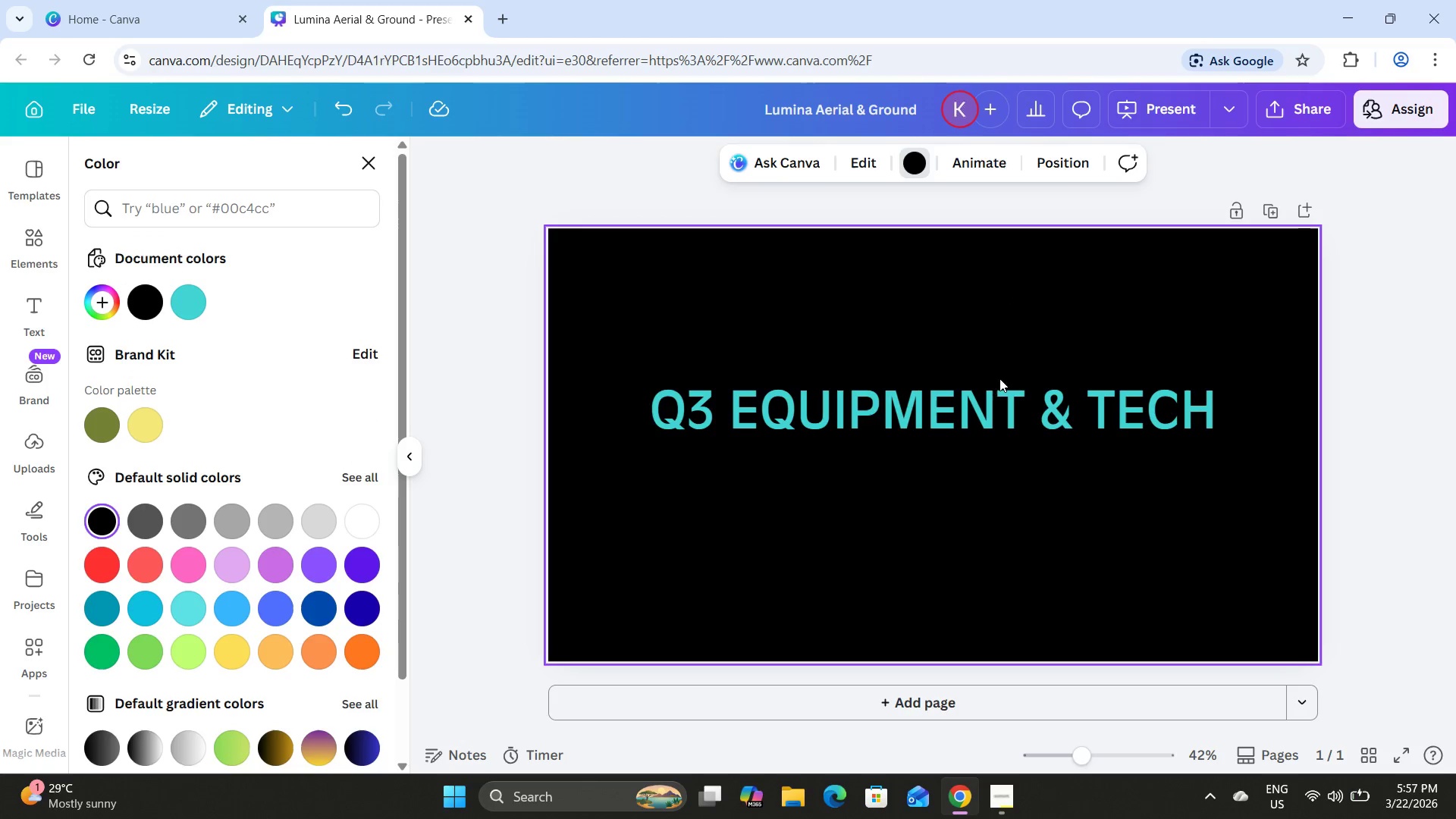 
left_click([993, 410])
 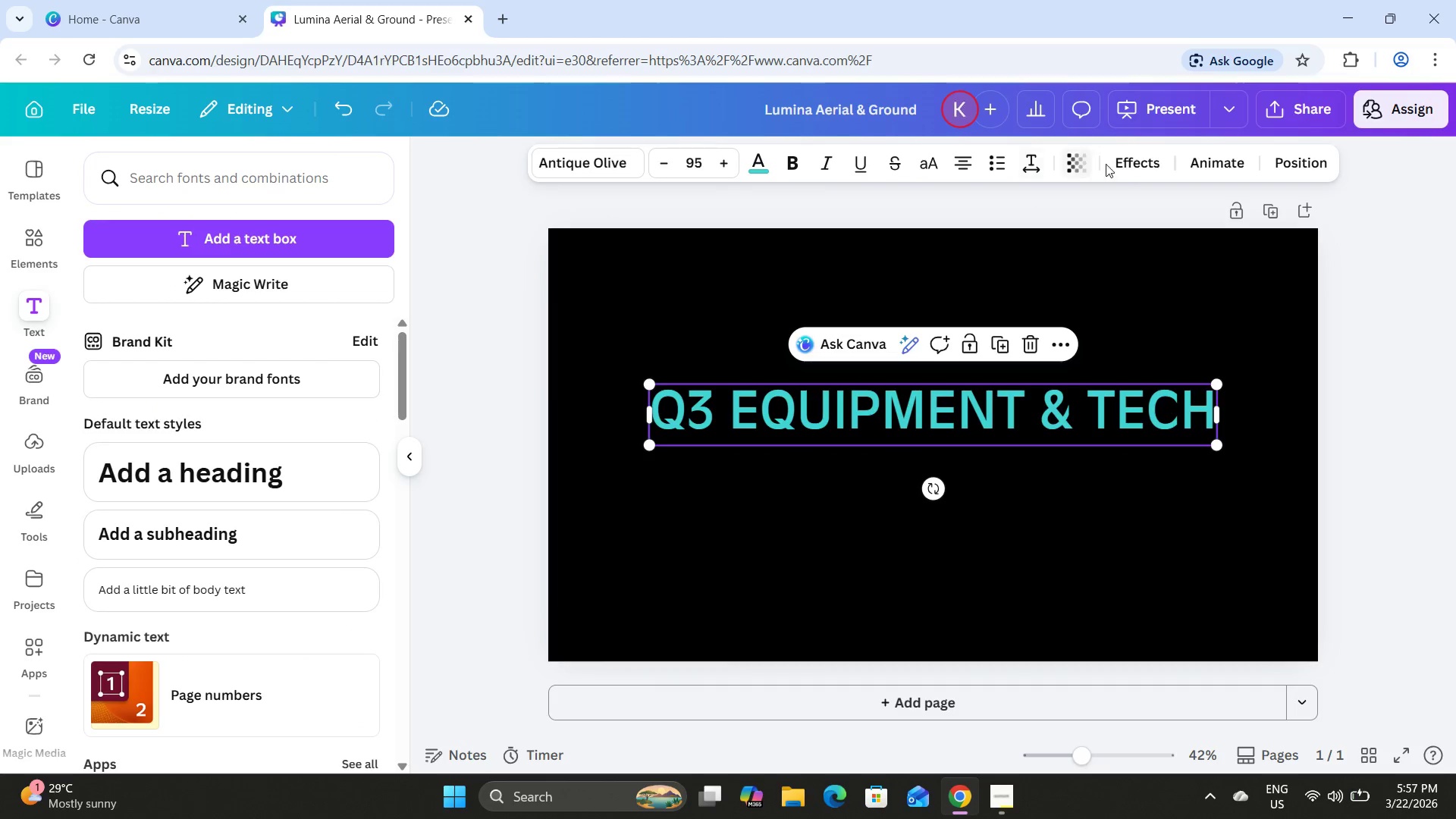 
left_click([1124, 167])
 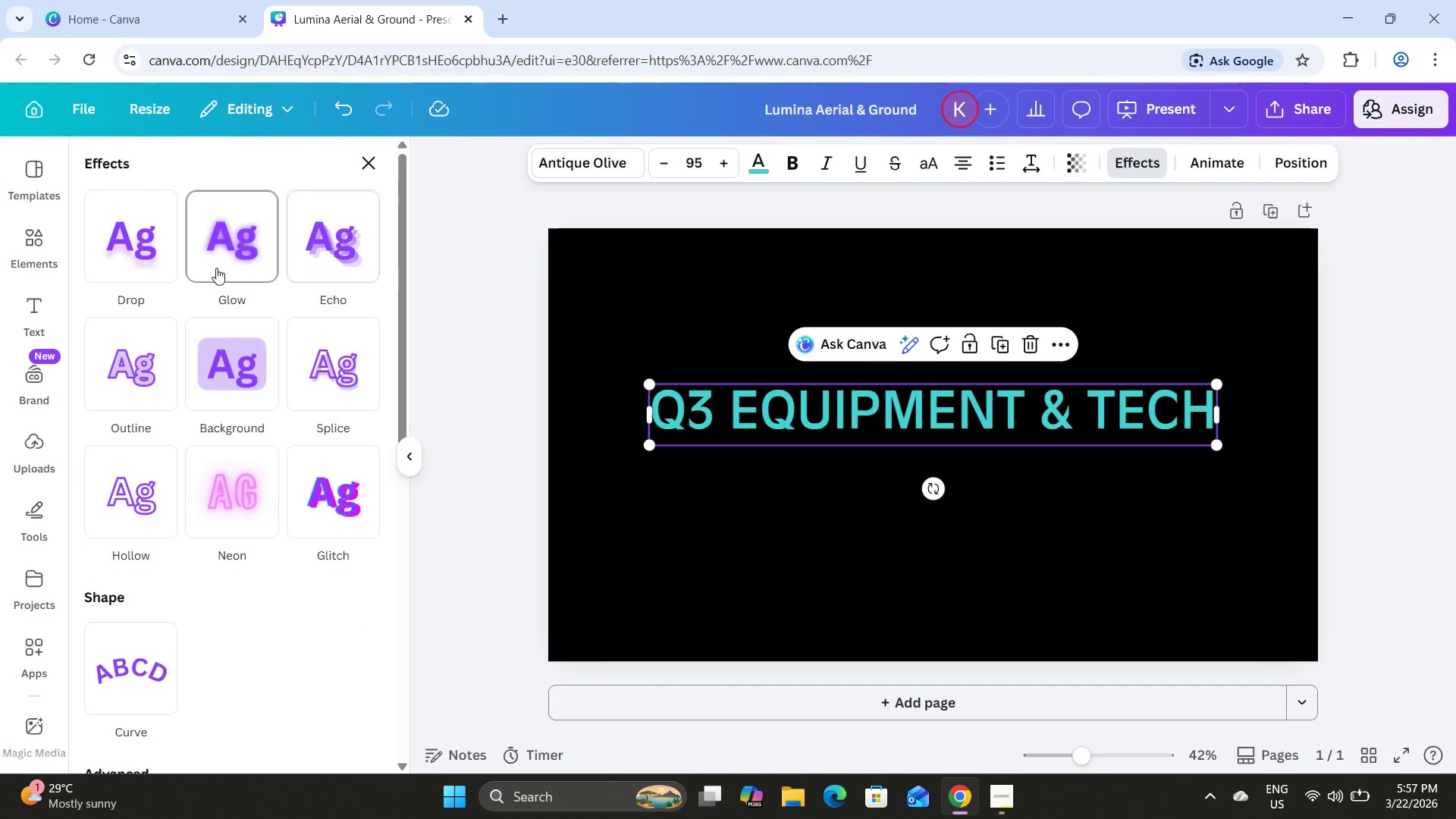 
left_click([219, 249])
 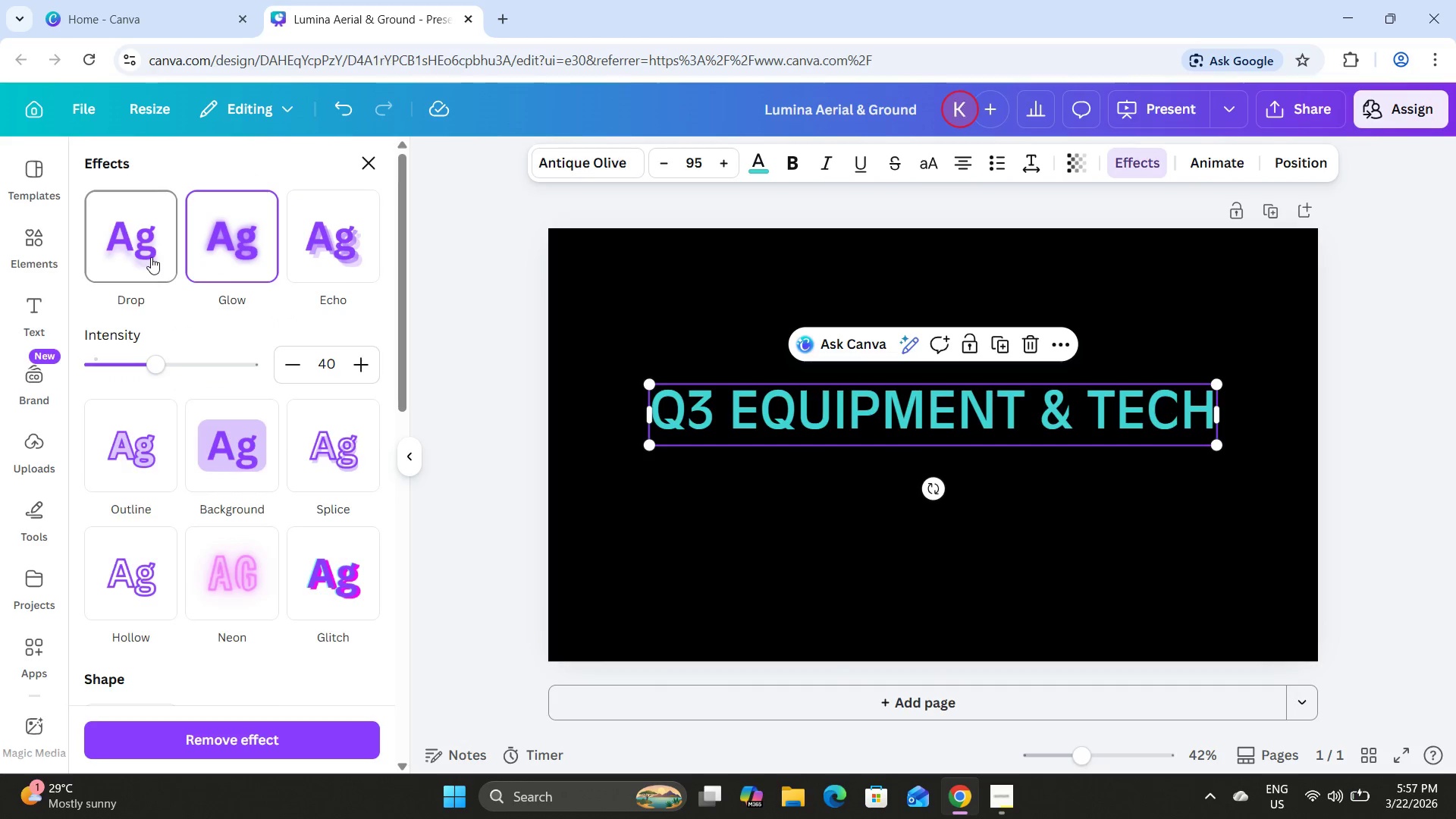 
double_click([210, 253])
 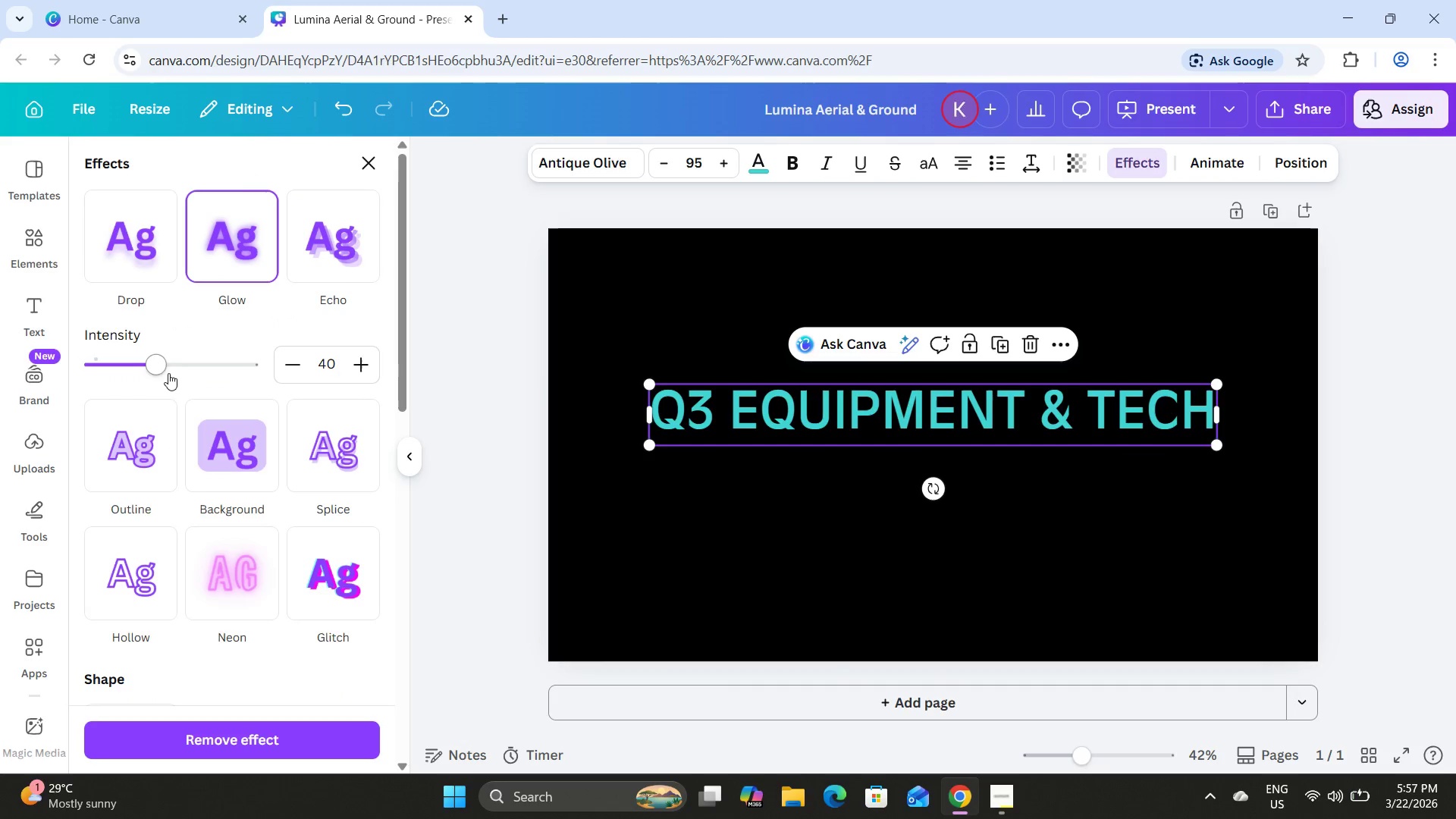 
left_click_drag(start_coordinate=[161, 359], to_coordinate=[483, 393])
 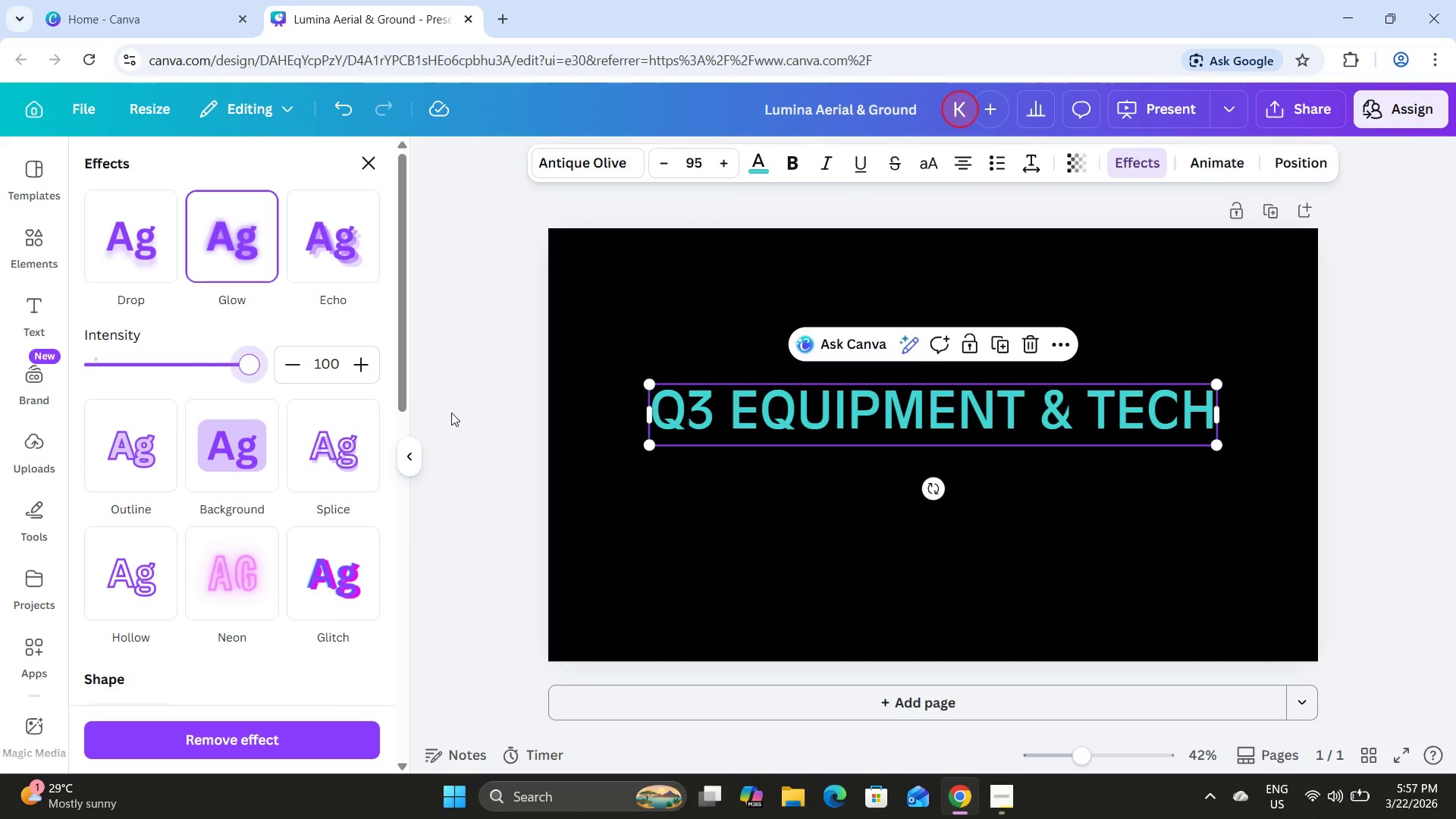 
double_click([460, 381])
 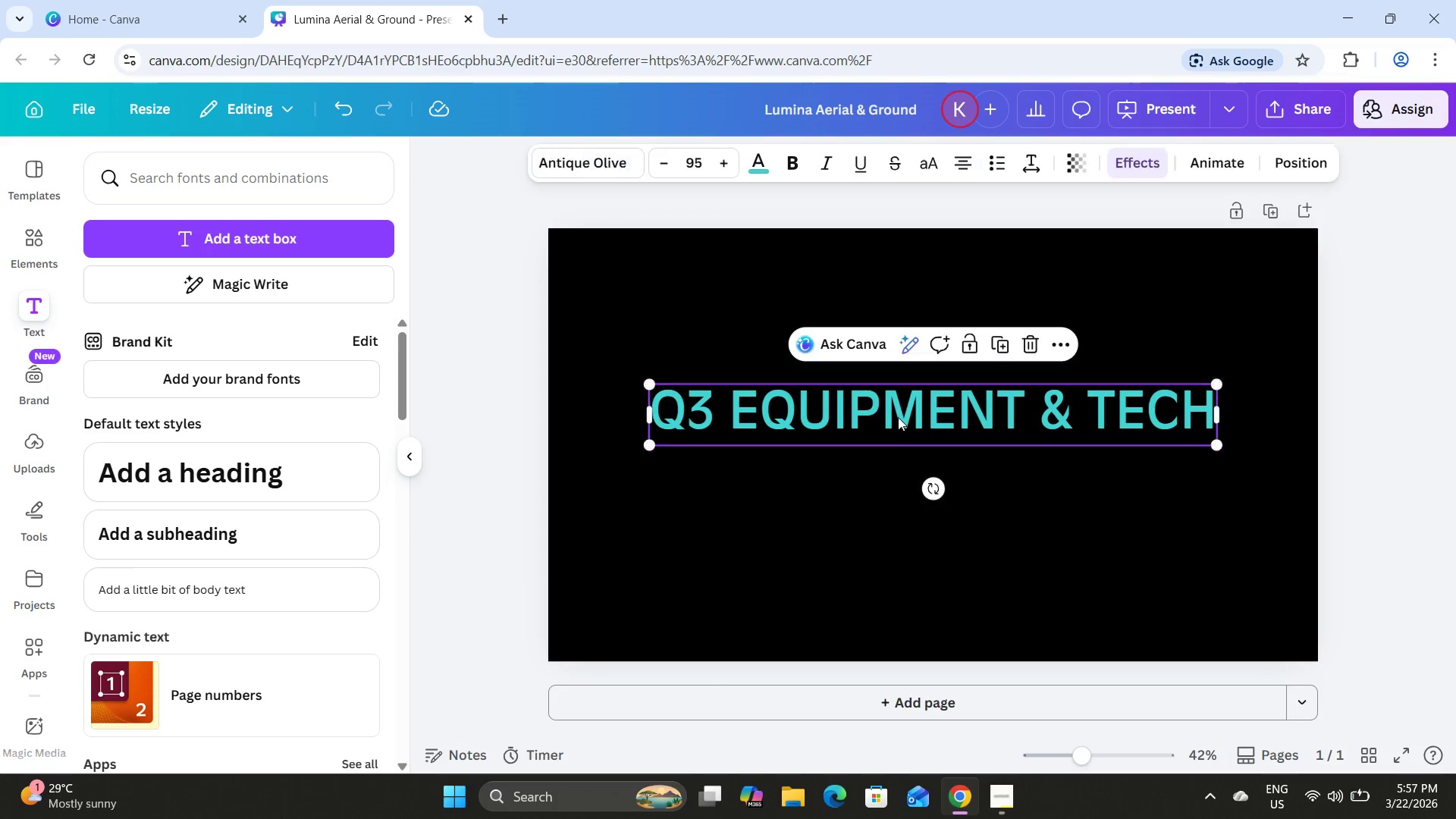 
double_click([1002, 347])
 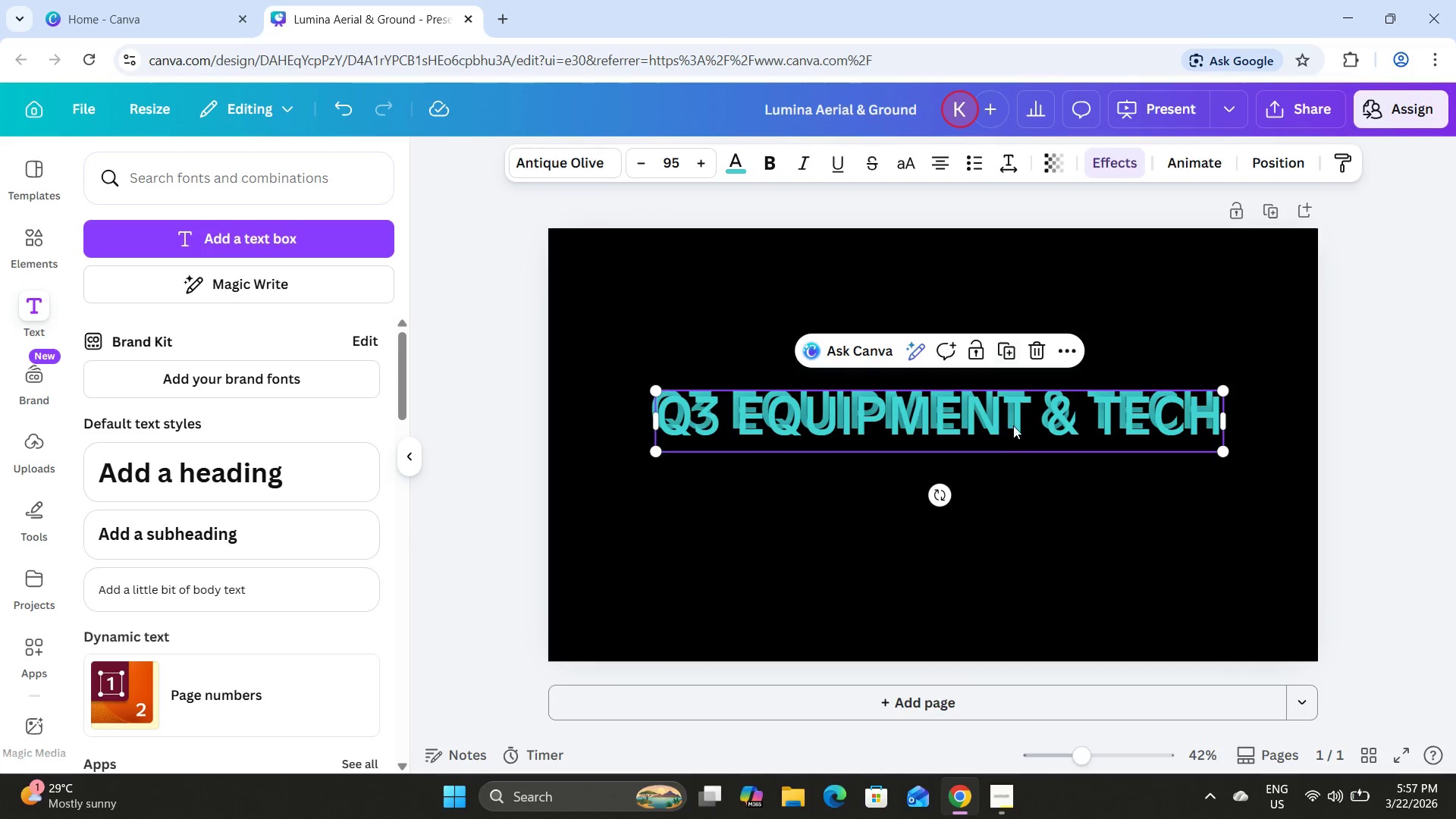 
left_click_drag(start_coordinate=[1012, 425], to_coordinate=[1006, 475])
 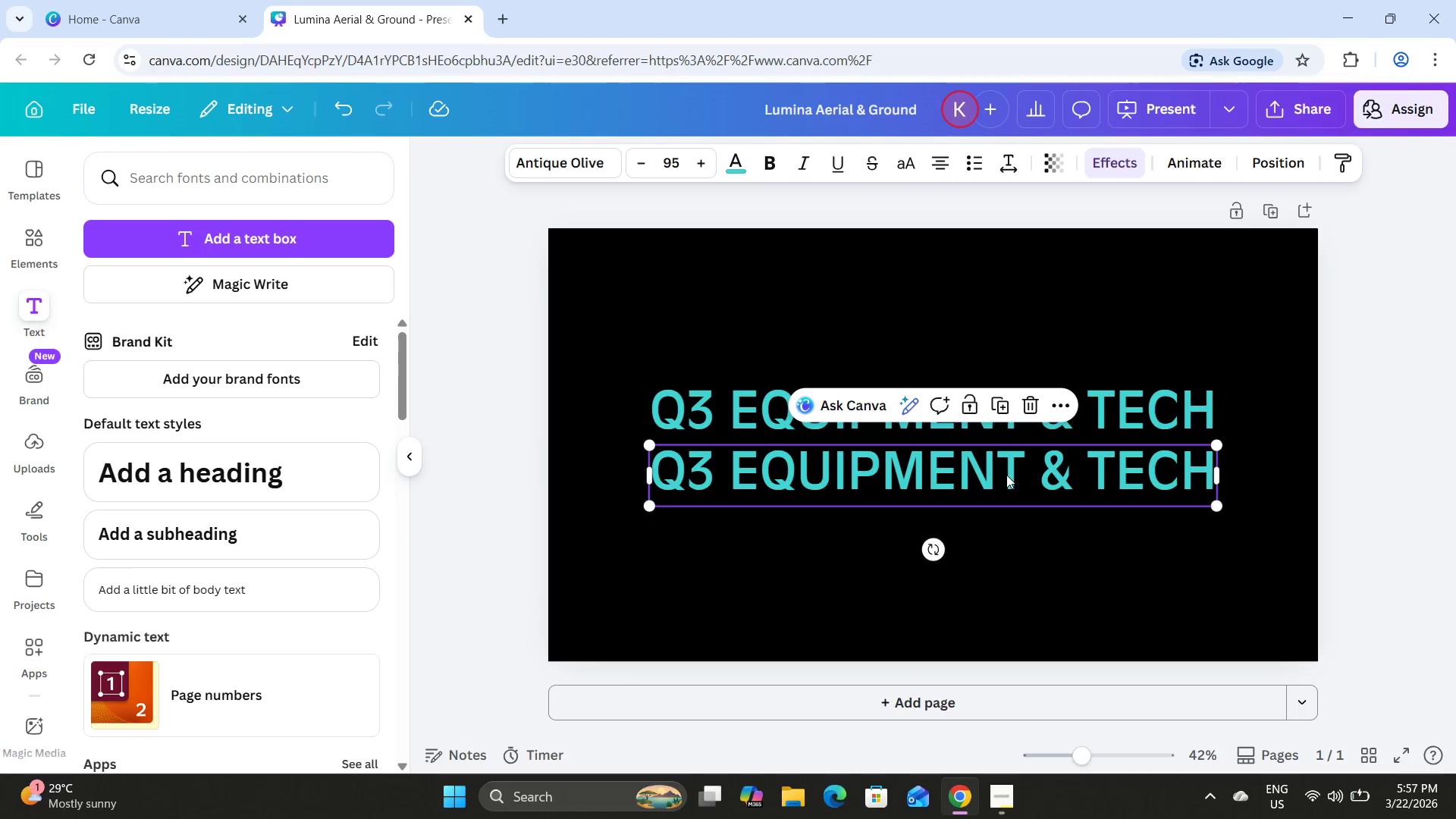 
left_click([1006, 475])
 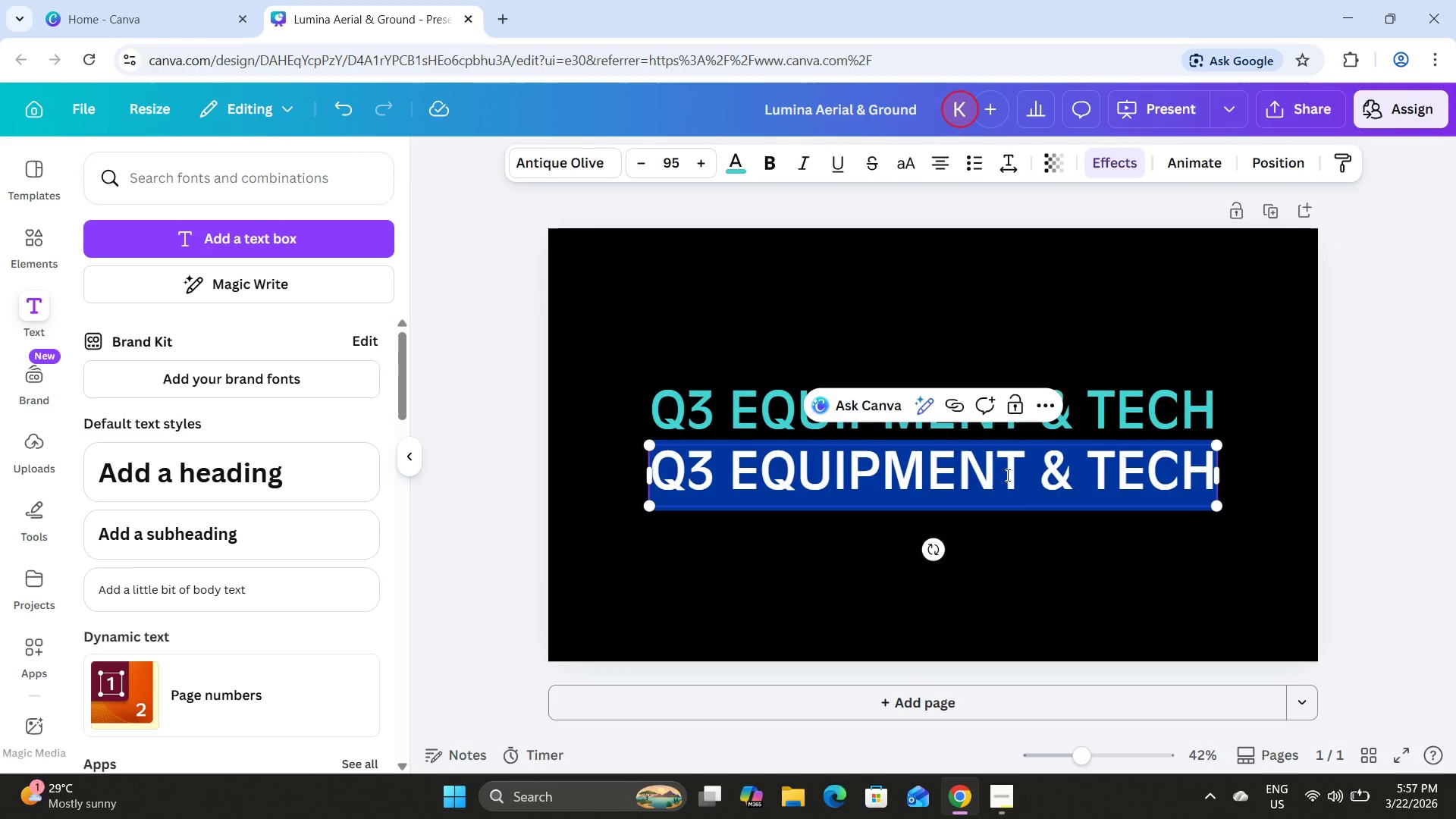 
left_click([1017, 798])